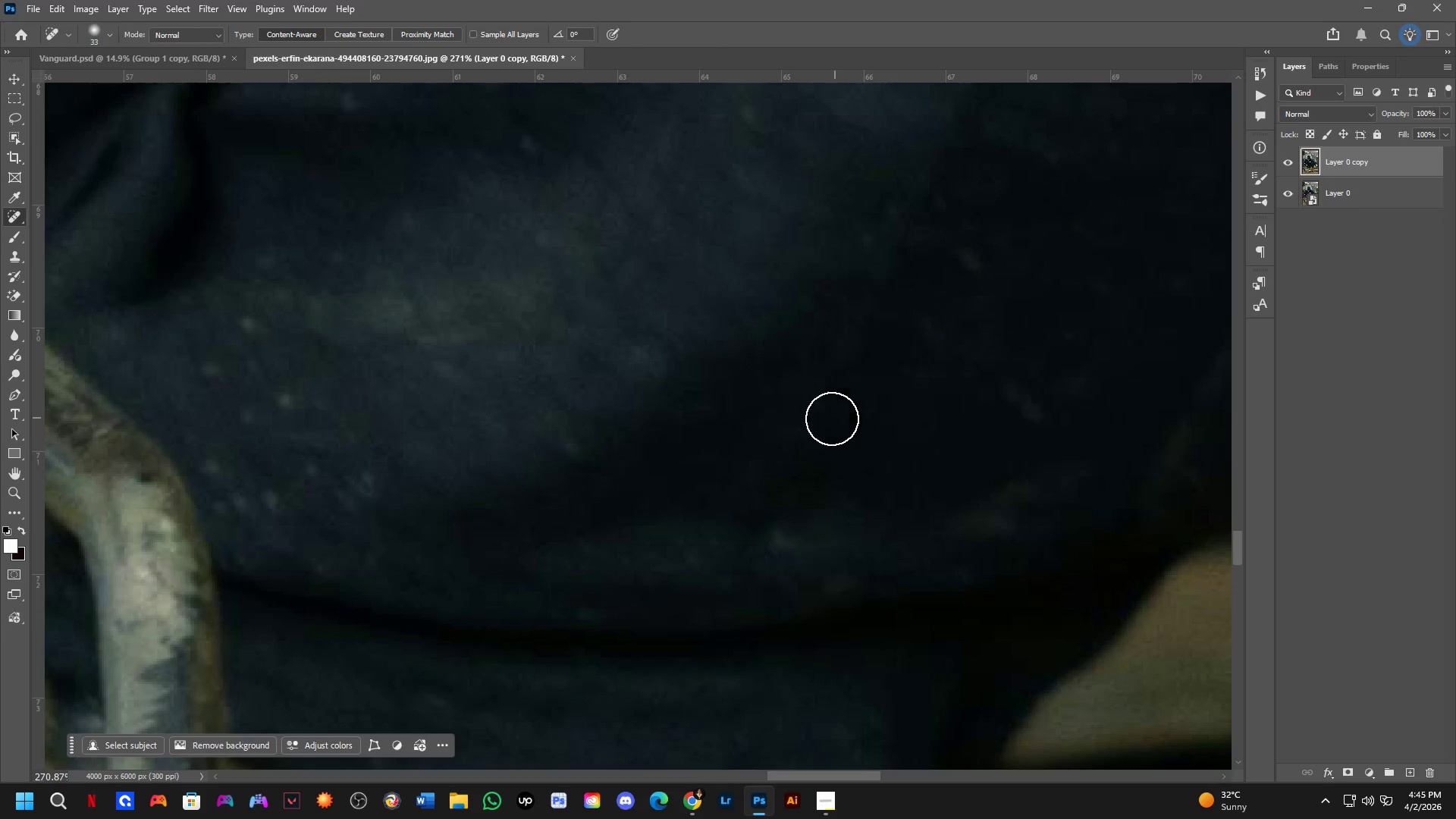 
hold_key(key=Space, duration=0.5)
 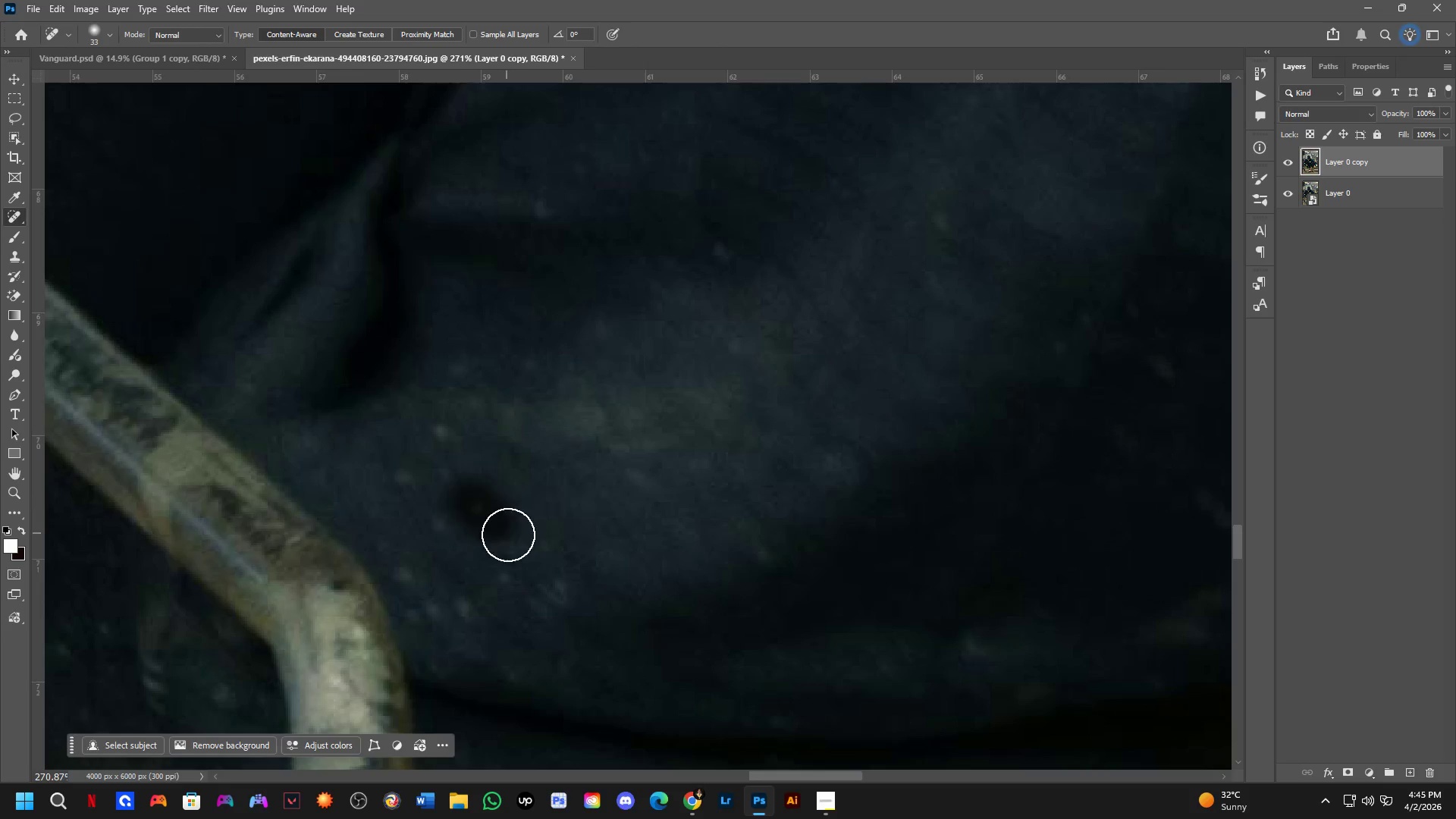 
left_click_drag(start_coordinate=[425, 408], to_coordinate=[618, 516])
 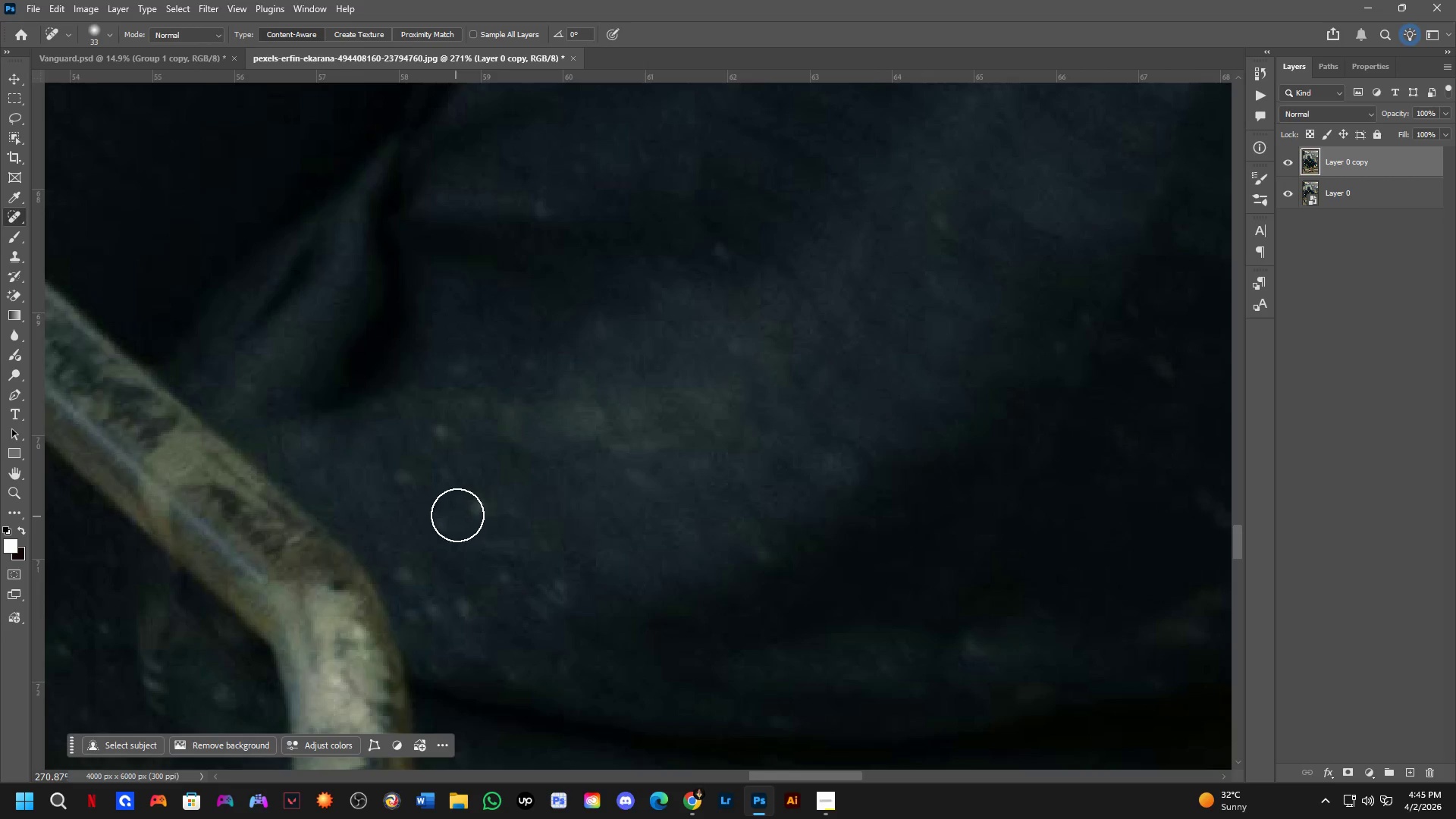 
left_click_drag(start_coordinate=[469, 500], to_coordinate=[510, 535])
 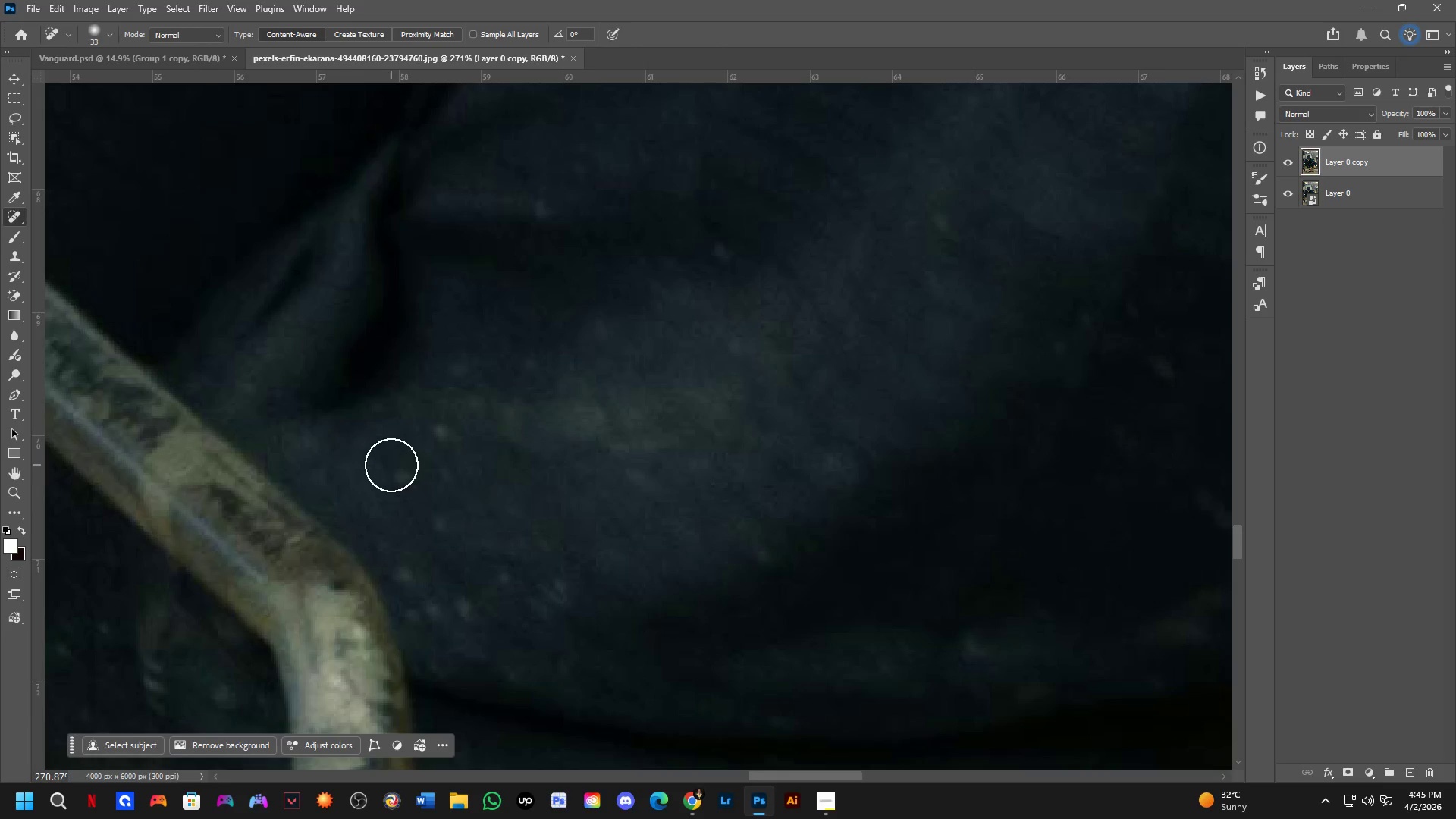 
left_click_drag(start_coordinate=[391, 466], to_coordinate=[411, 476])
 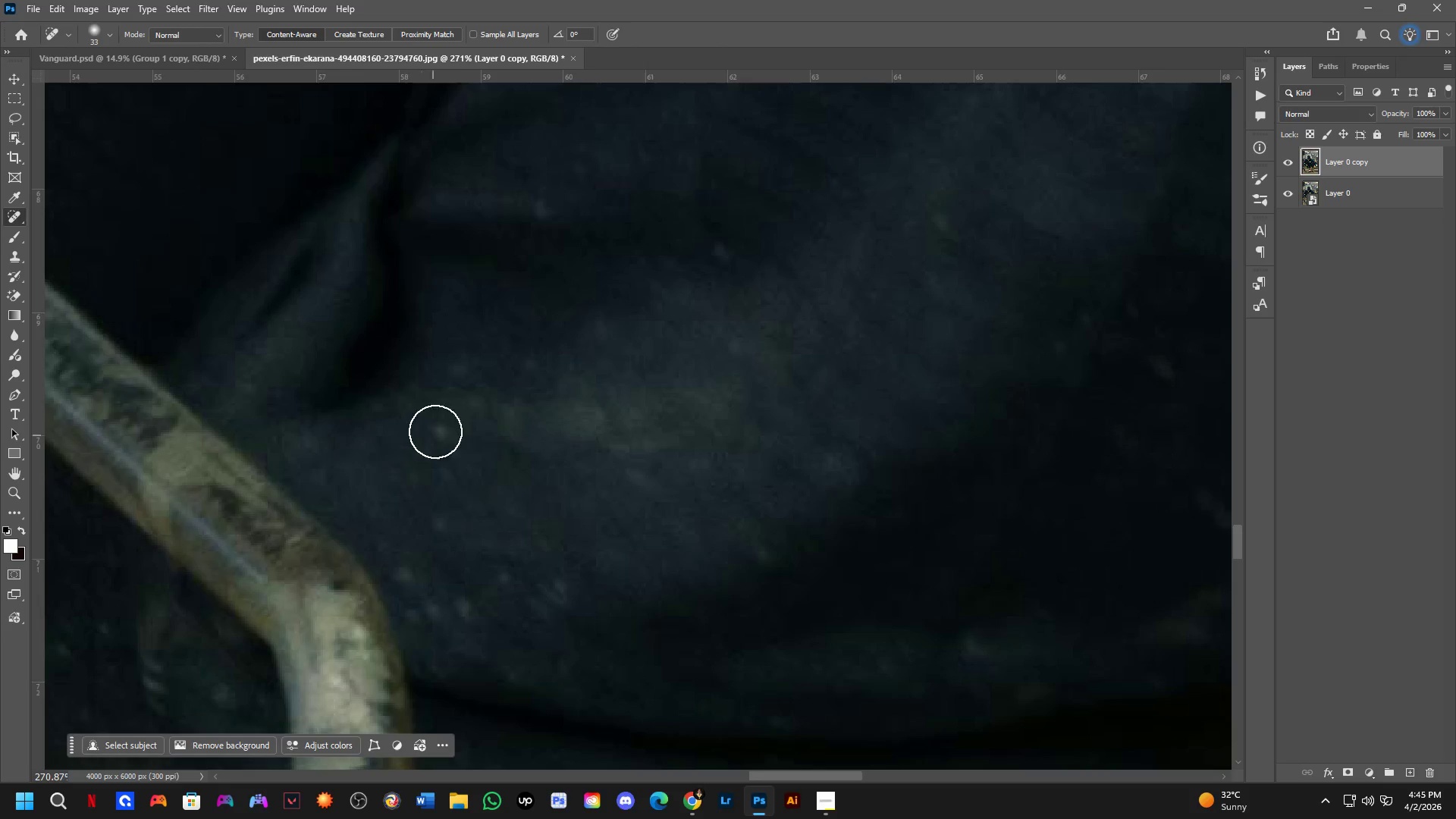 
left_click_drag(start_coordinate=[437, 427], to_coordinate=[444, 446])
 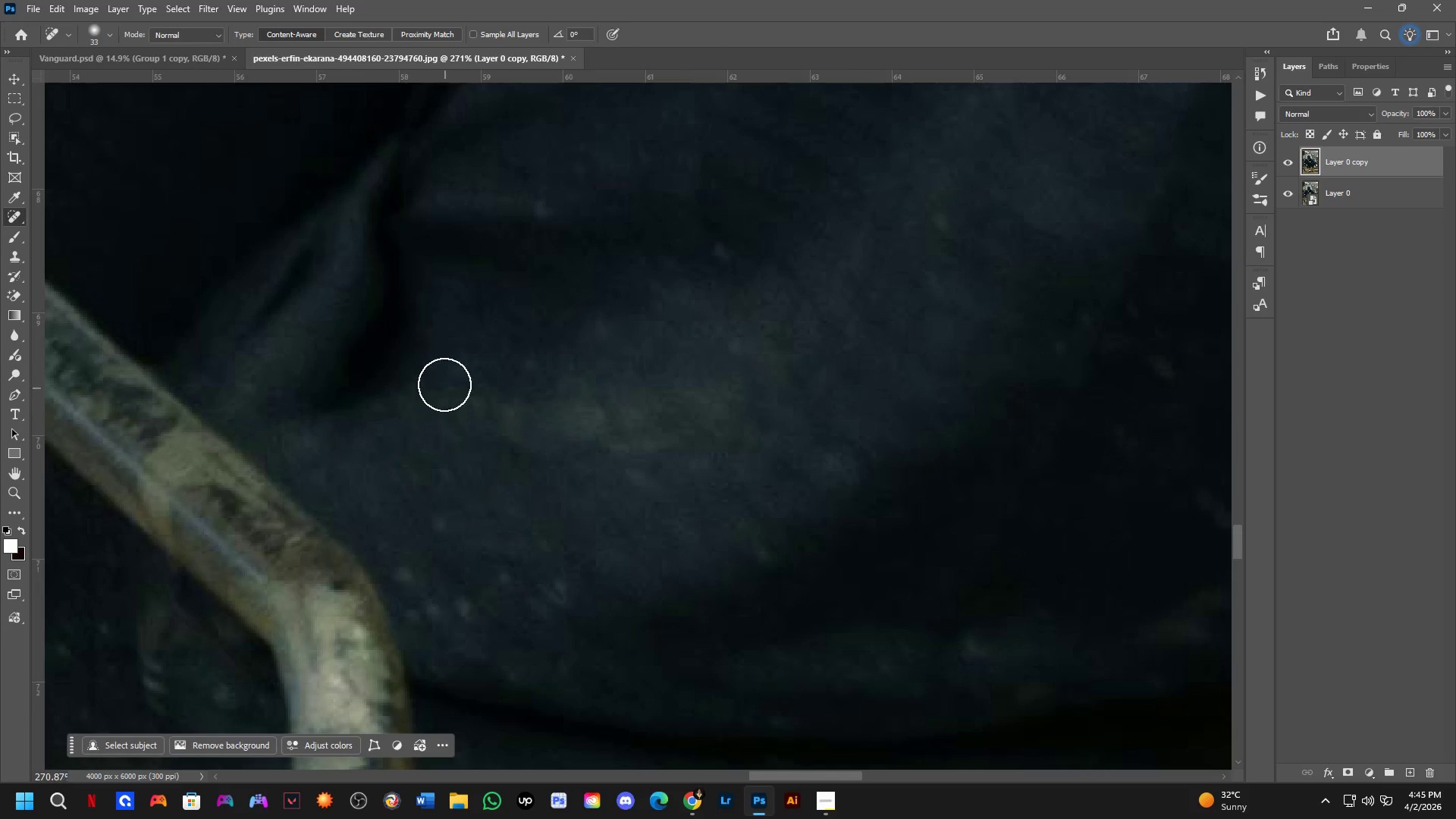 
left_click_drag(start_coordinate=[444, 375], to_coordinate=[474, 375])
 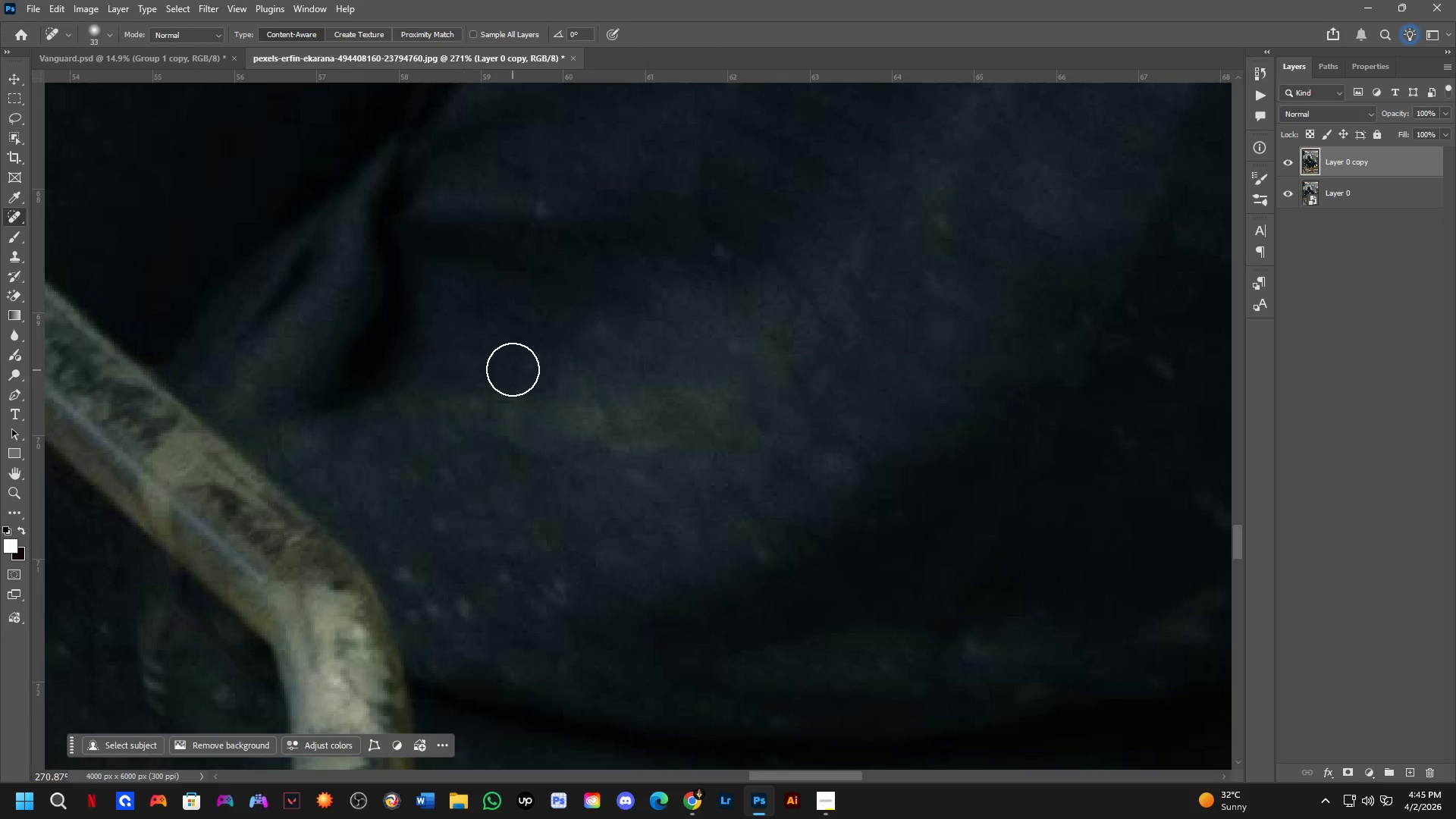 
left_click_drag(start_coordinate=[519, 366], to_coordinate=[545, 350])
 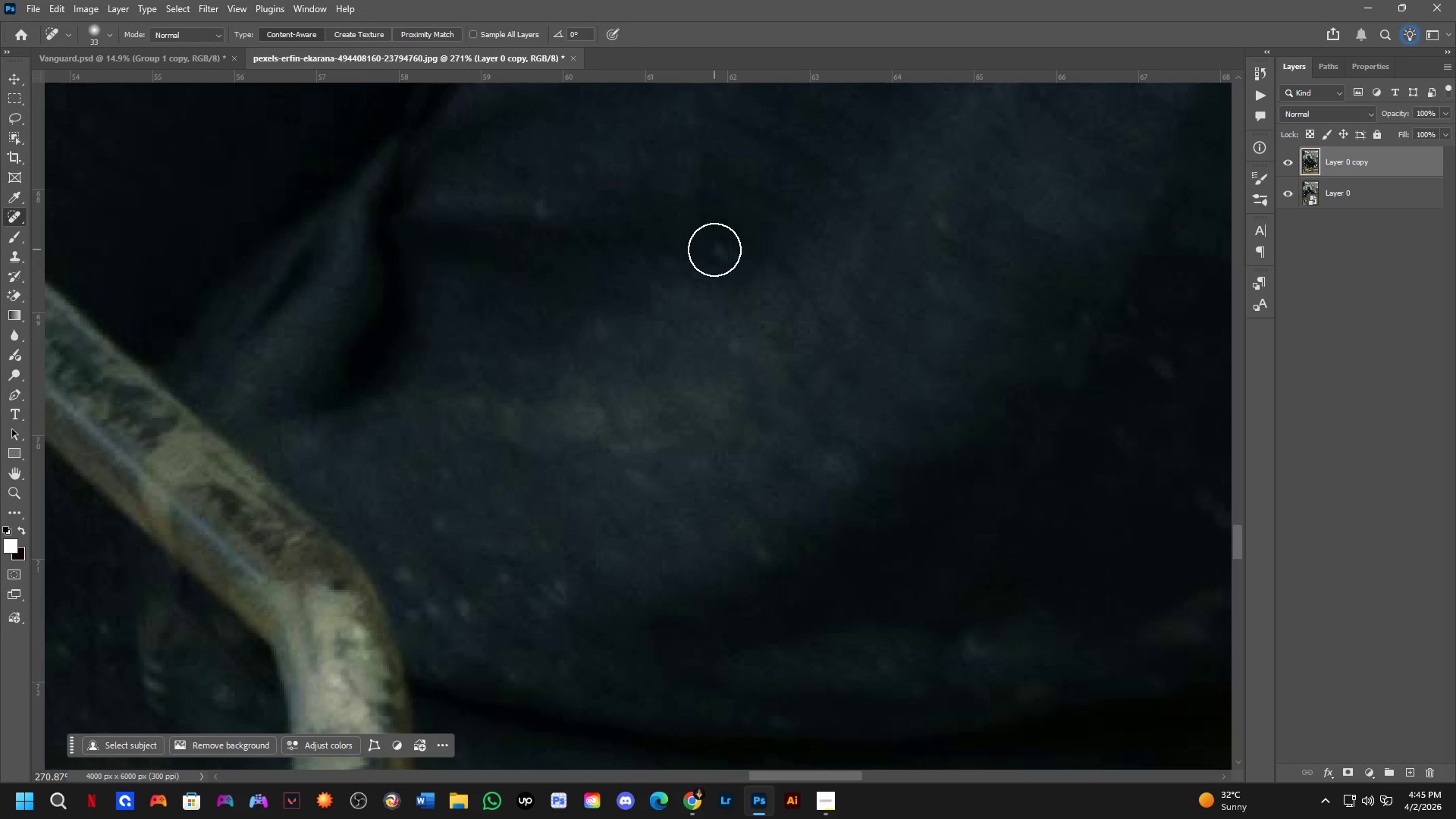 
left_click_drag(start_coordinate=[714, 249], to_coordinate=[734, 256])
 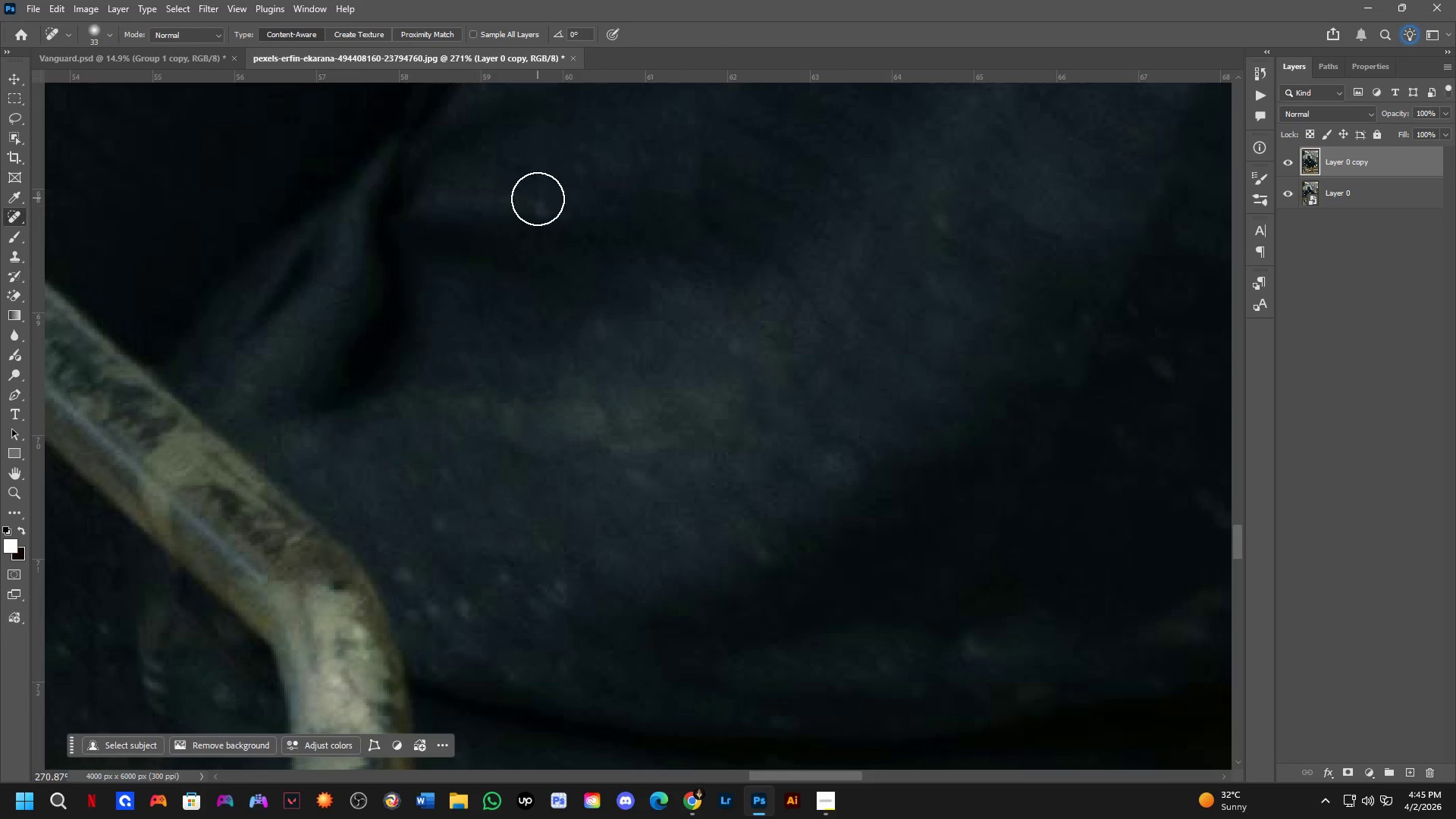 
left_click_drag(start_coordinate=[536, 209], to_coordinate=[565, 217])
 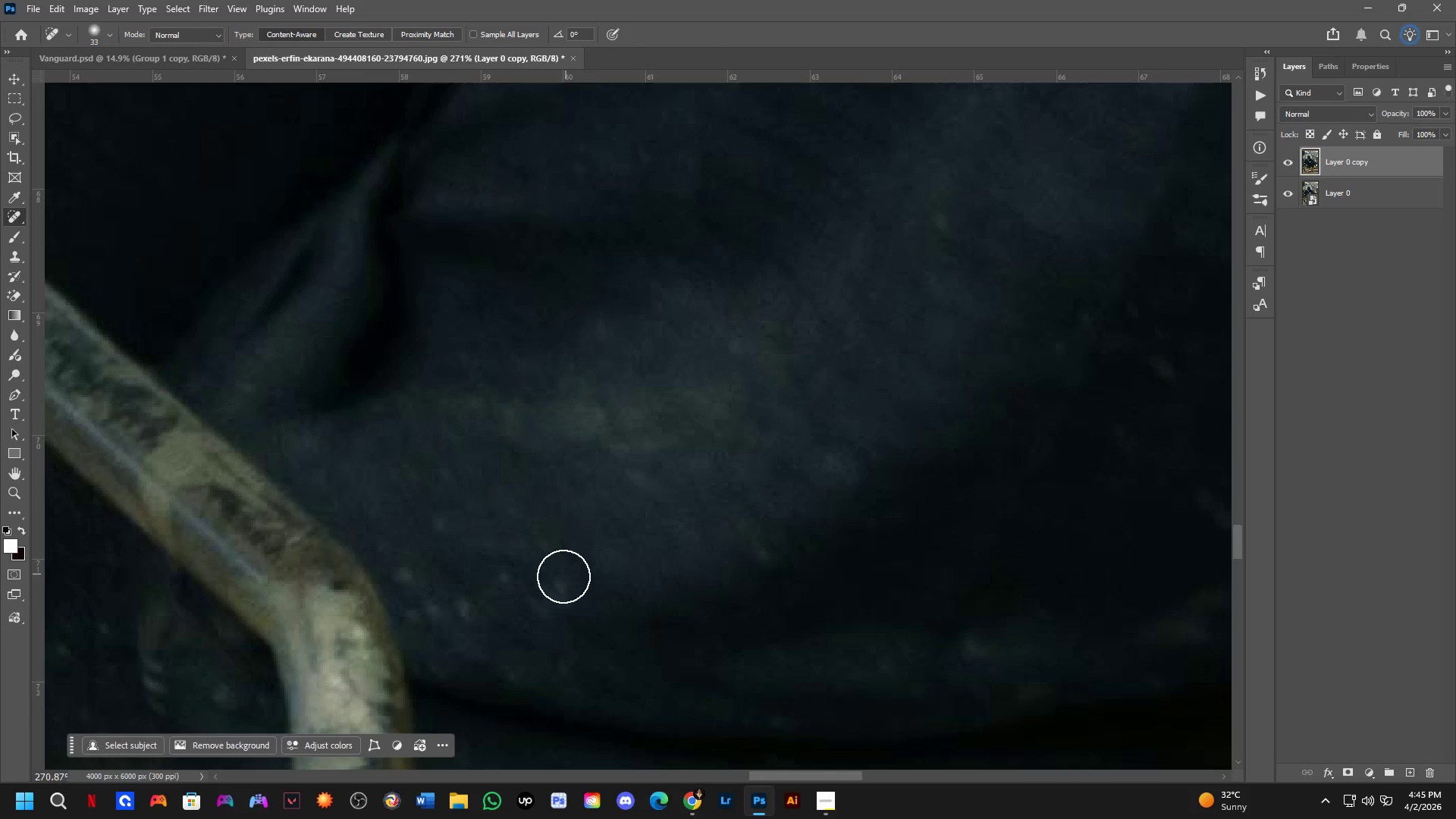 
left_click_drag(start_coordinate=[555, 583], to_coordinate=[546, 620])
 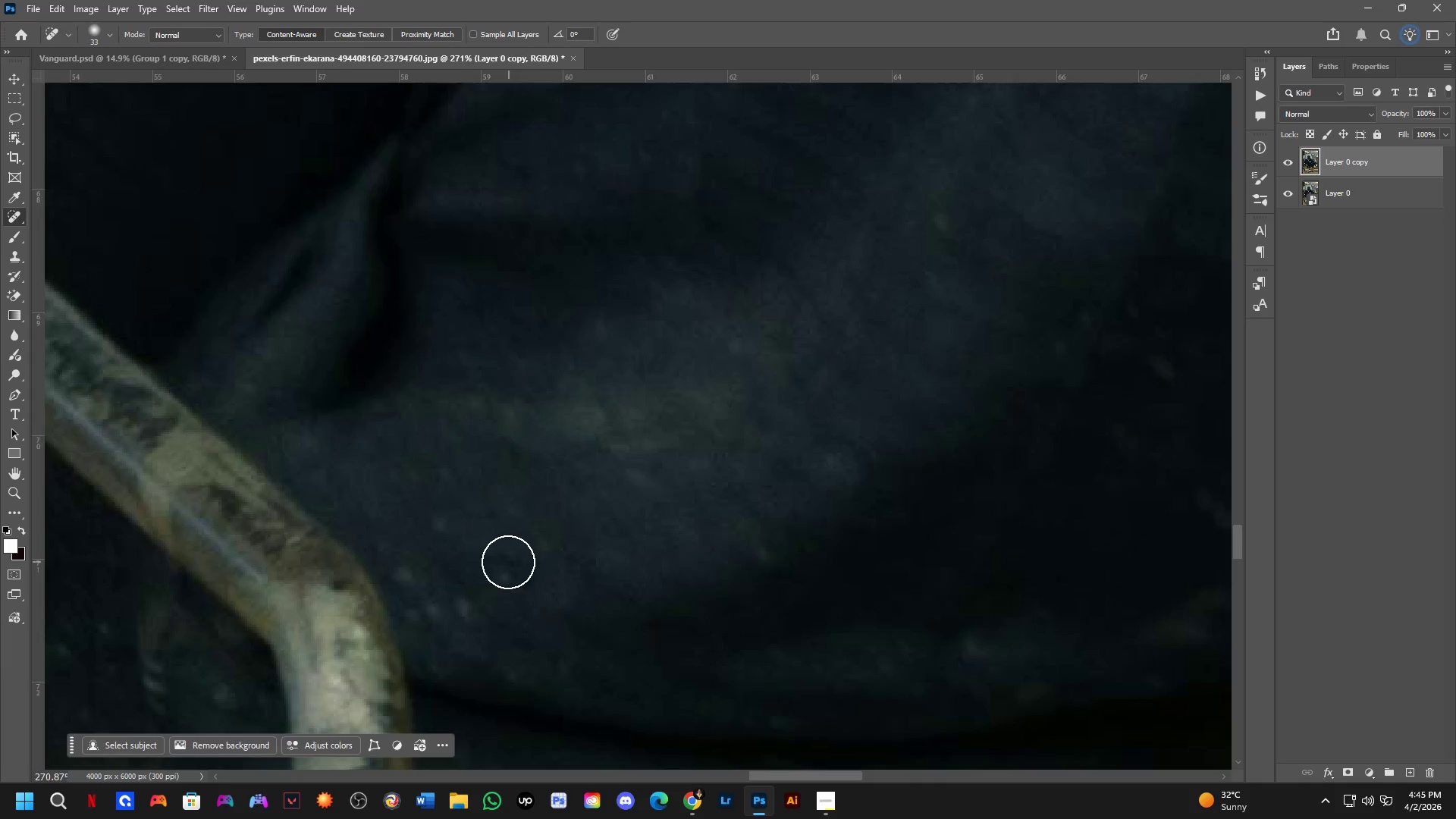 
left_click_drag(start_coordinate=[507, 564], to_coordinate=[491, 588])
 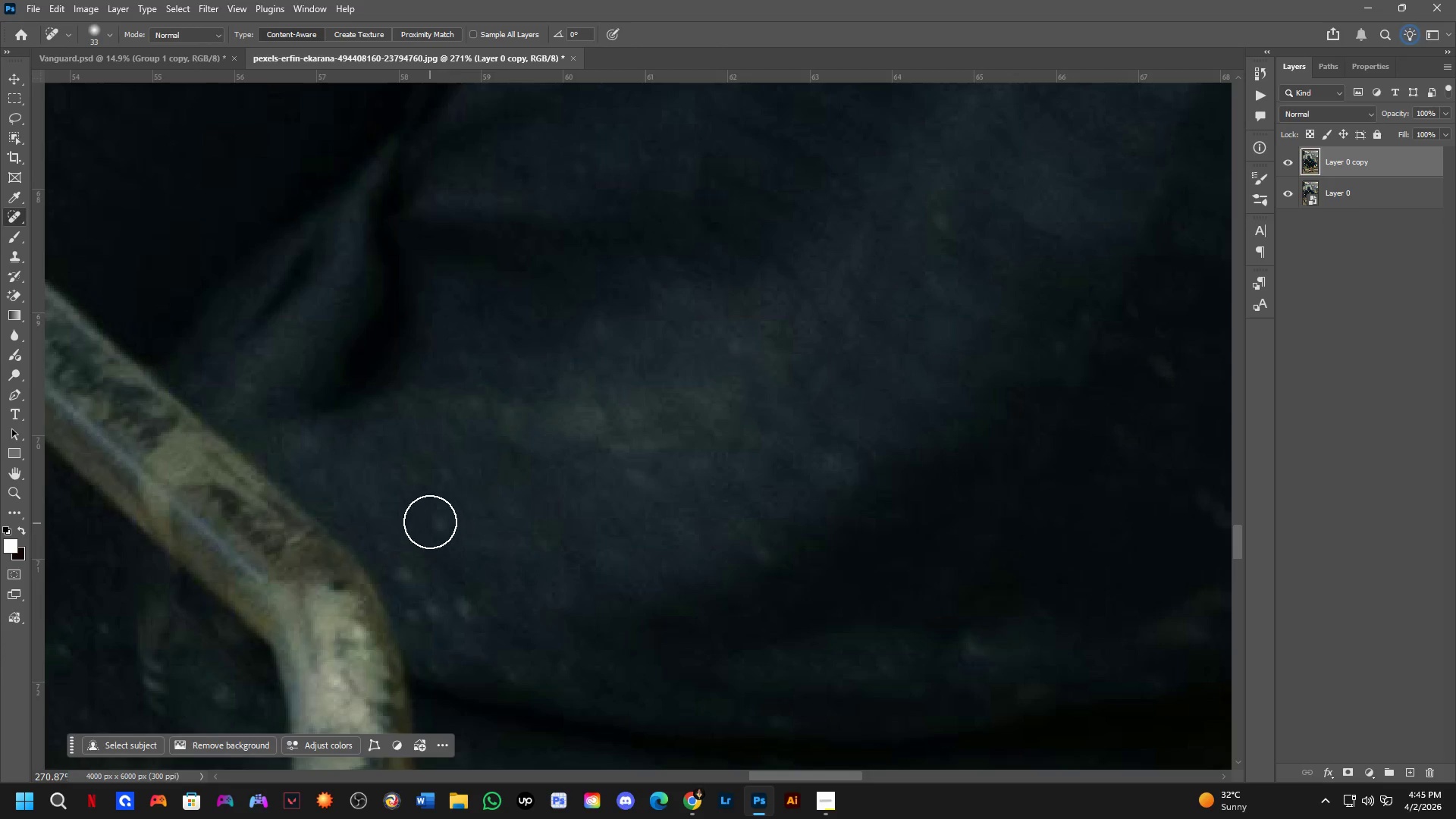 
left_click_drag(start_coordinate=[426, 516], to_coordinate=[438, 557])
 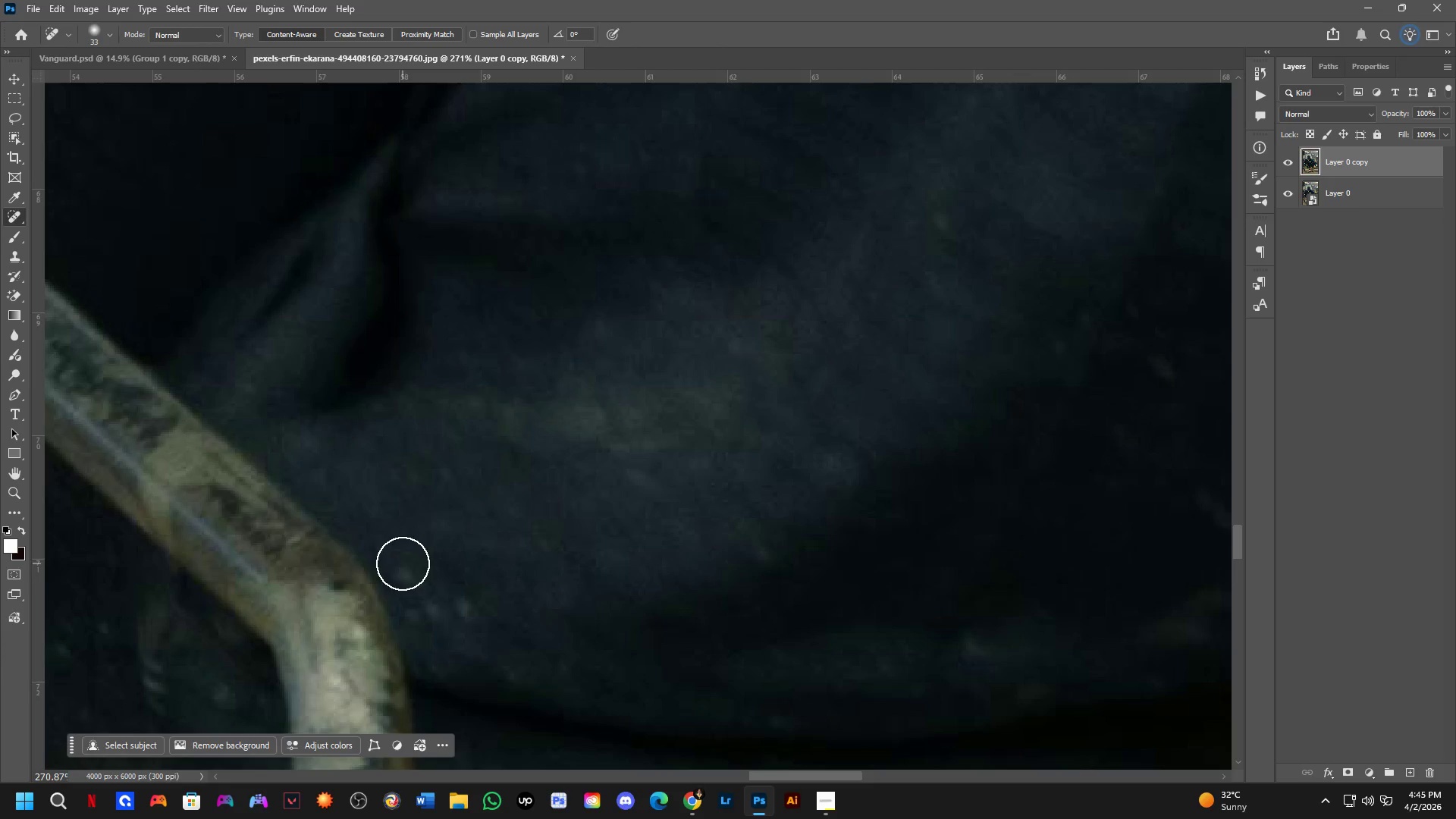 
left_click_drag(start_coordinate=[403, 563], to_coordinate=[416, 591])
 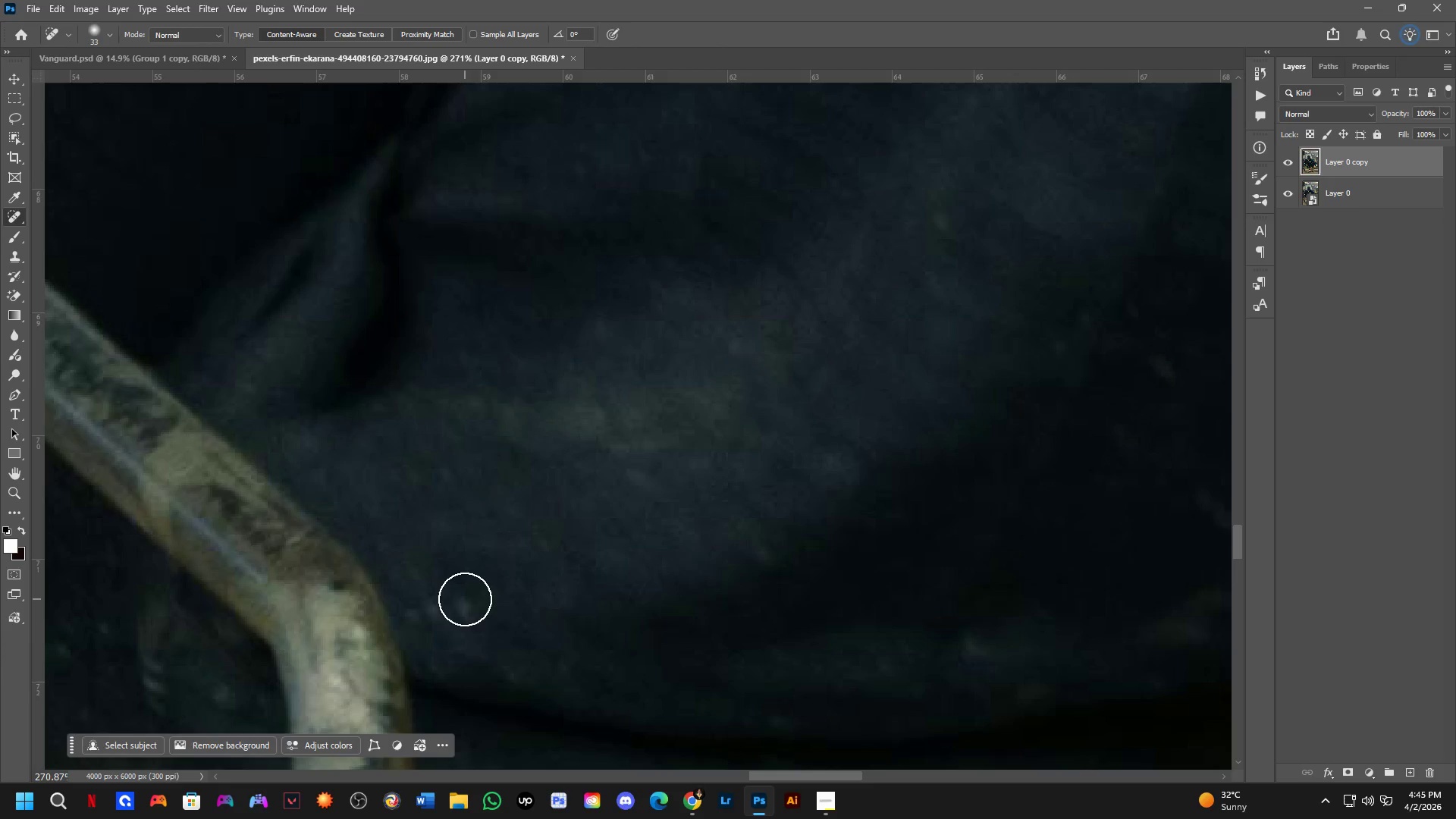 
left_click_drag(start_coordinate=[465, 599], to_coordinate=[467, 626])
 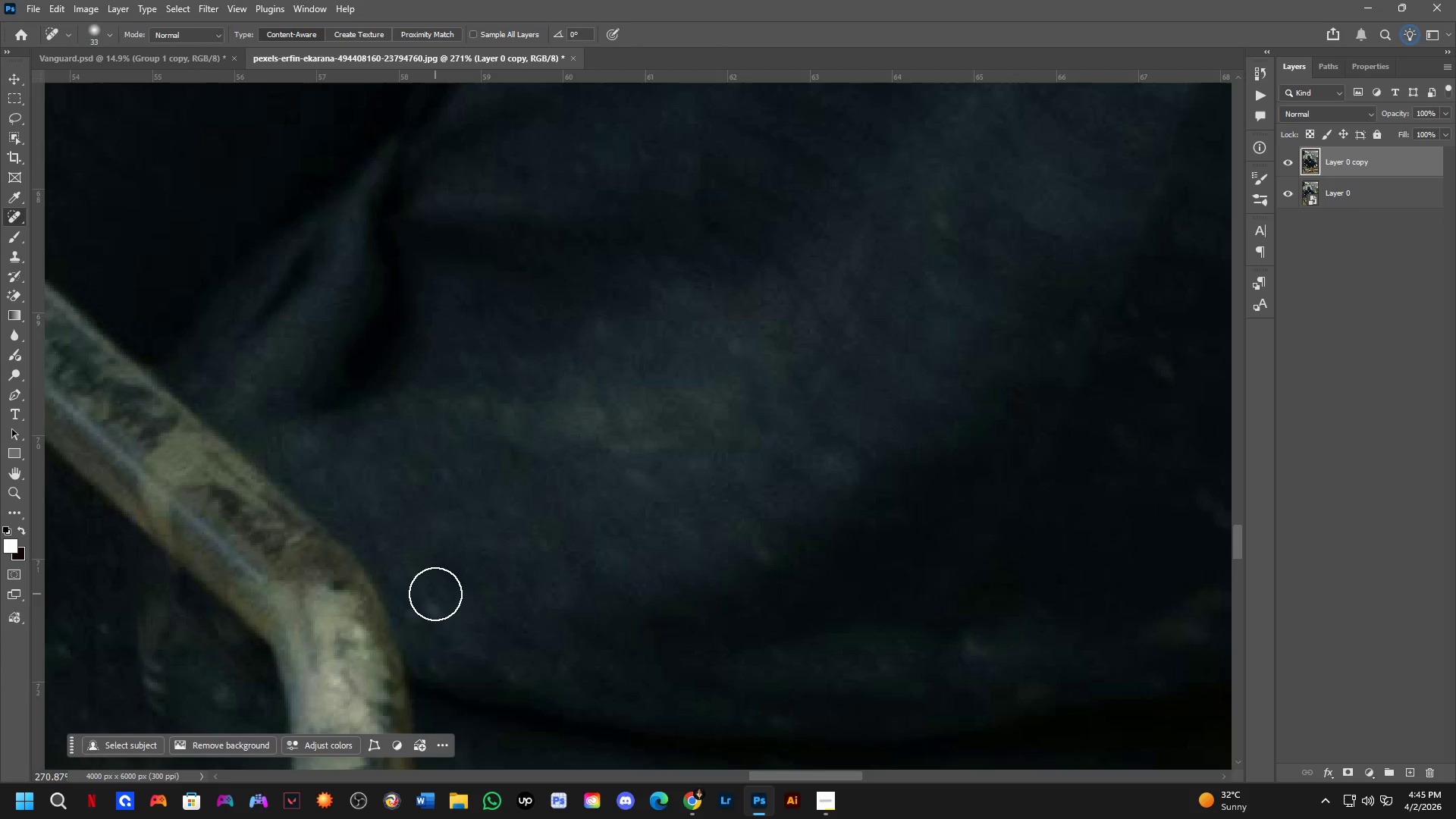 
left_click_drag(start_coordinate=[435, 595], to_coordinate=[439, 623])
 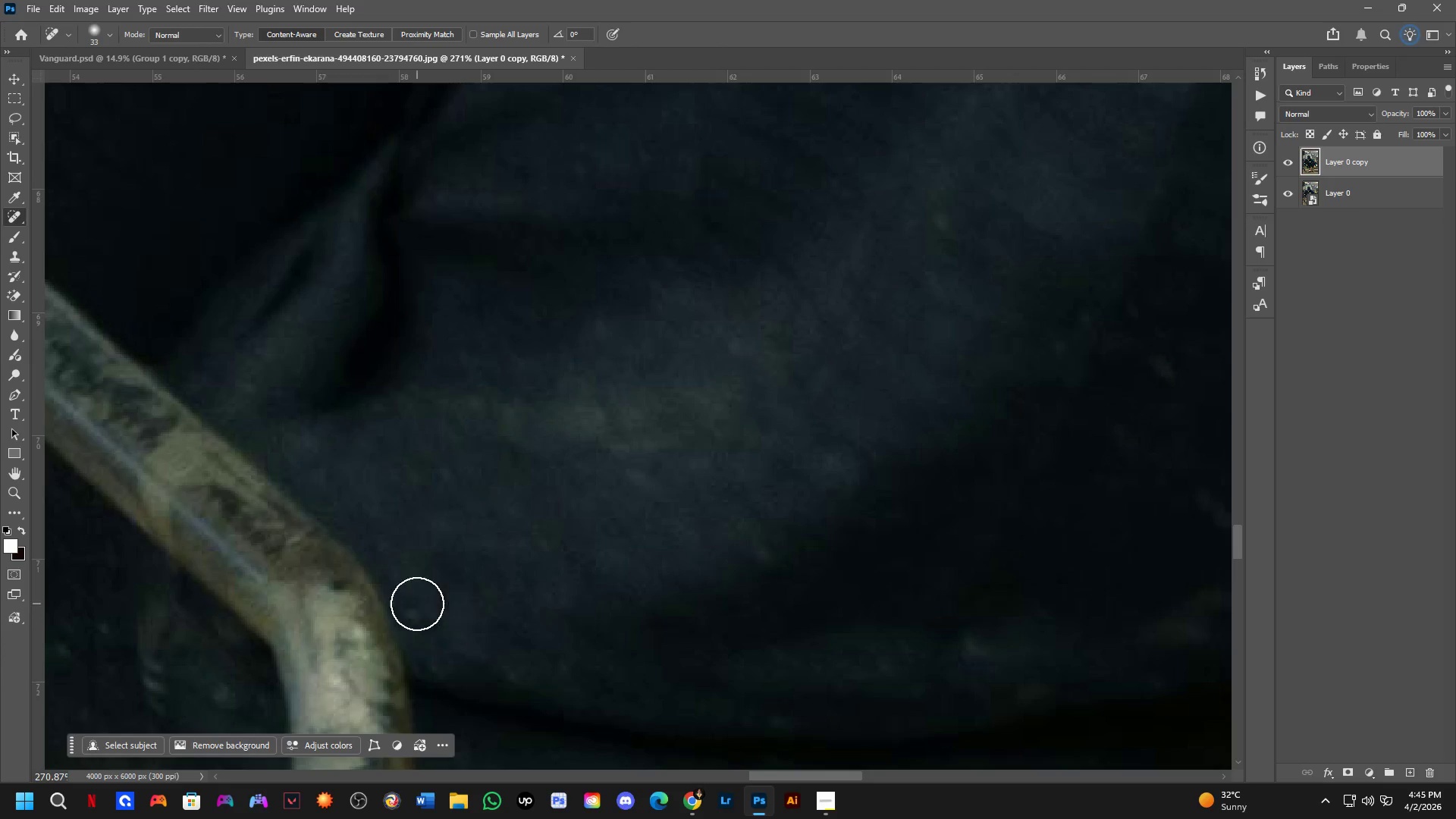 
left_click_drag(start_coordinate=[417, 610], to_coordinate=[429, 638])
 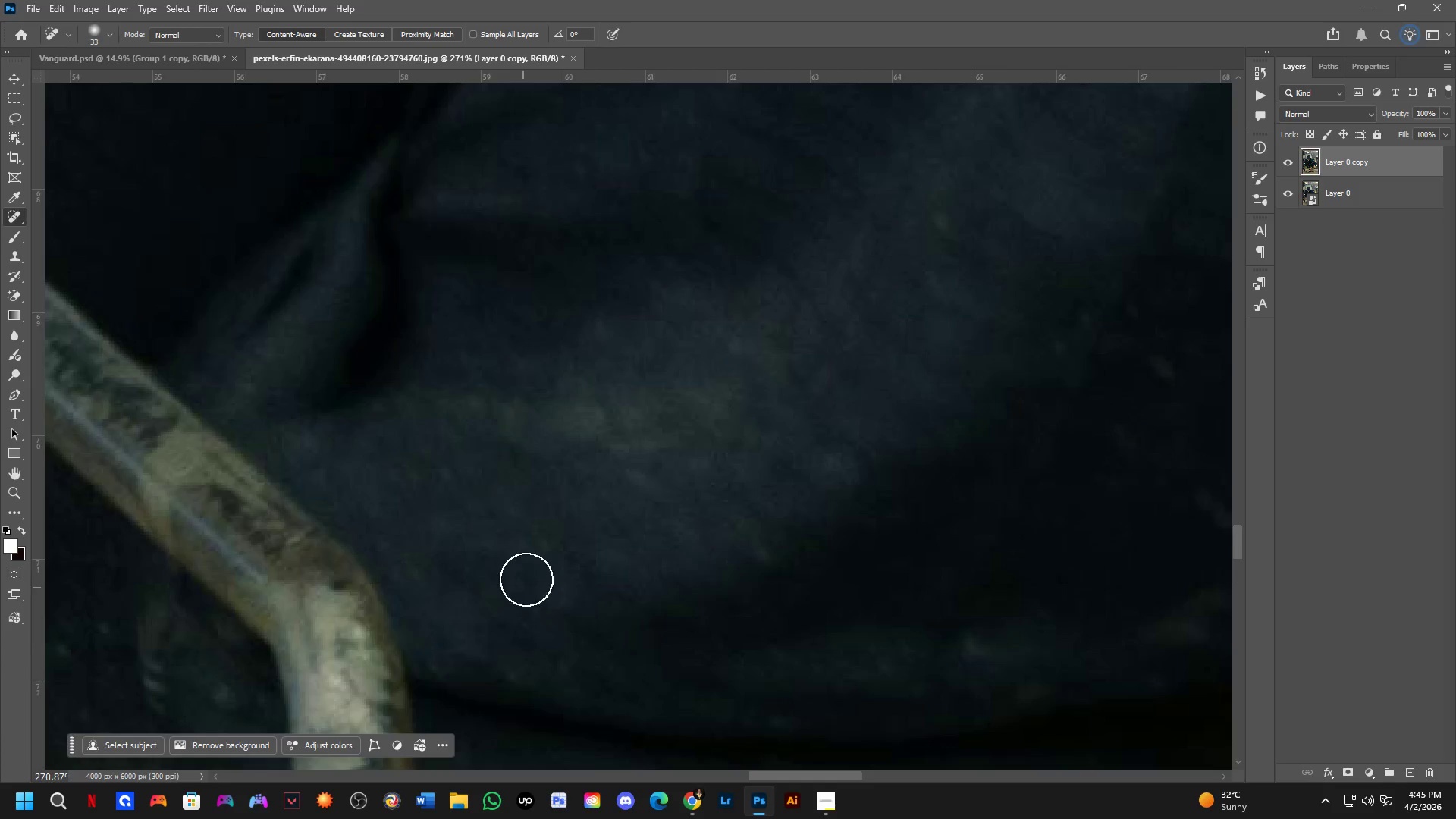 
scroll: coordinate [537, 557], scroll_direction: down, amount: 8.0
 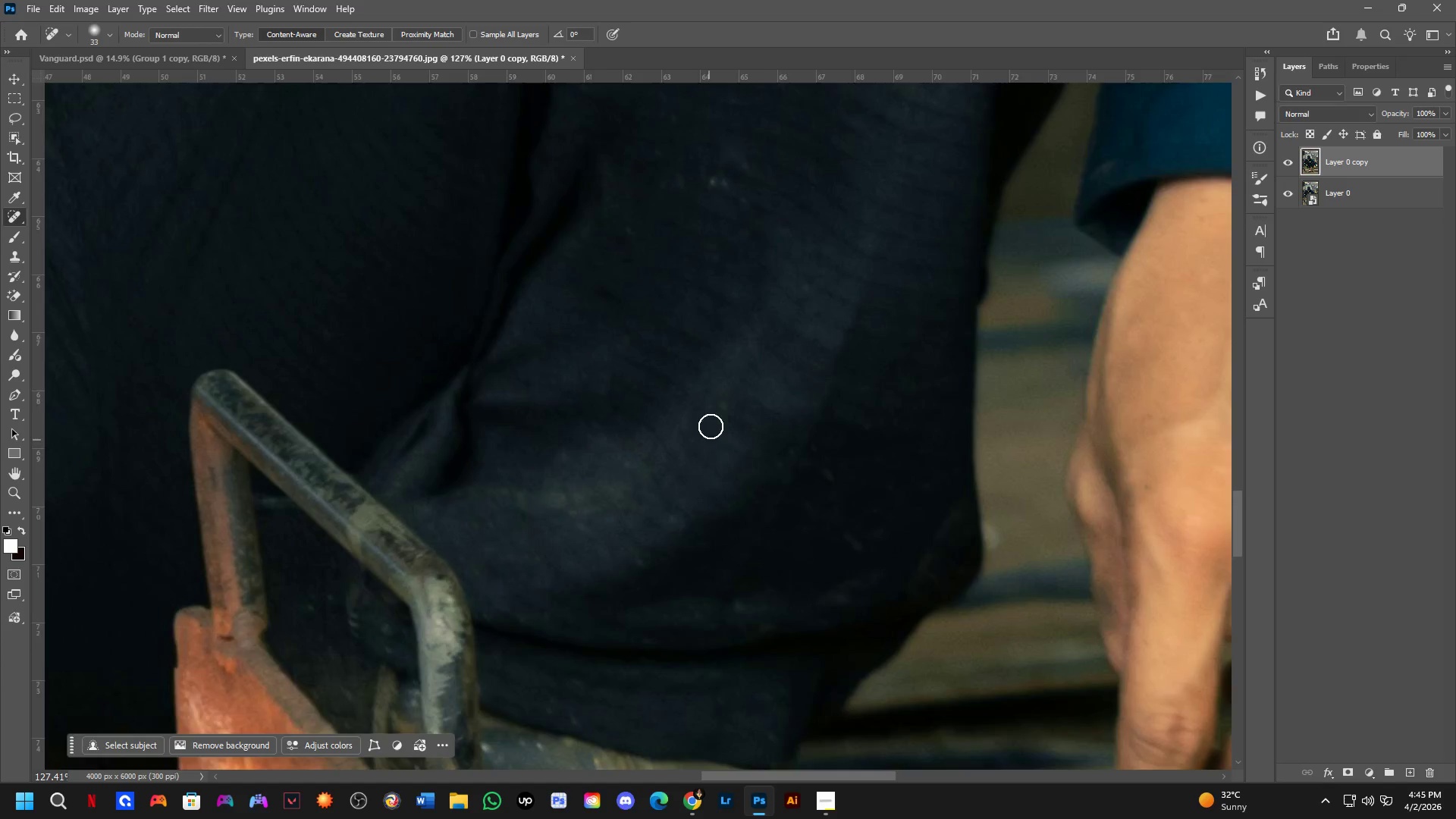 
left_click_drag(start_coordinate=[729, 403], to_coordinate=[738, 417])
 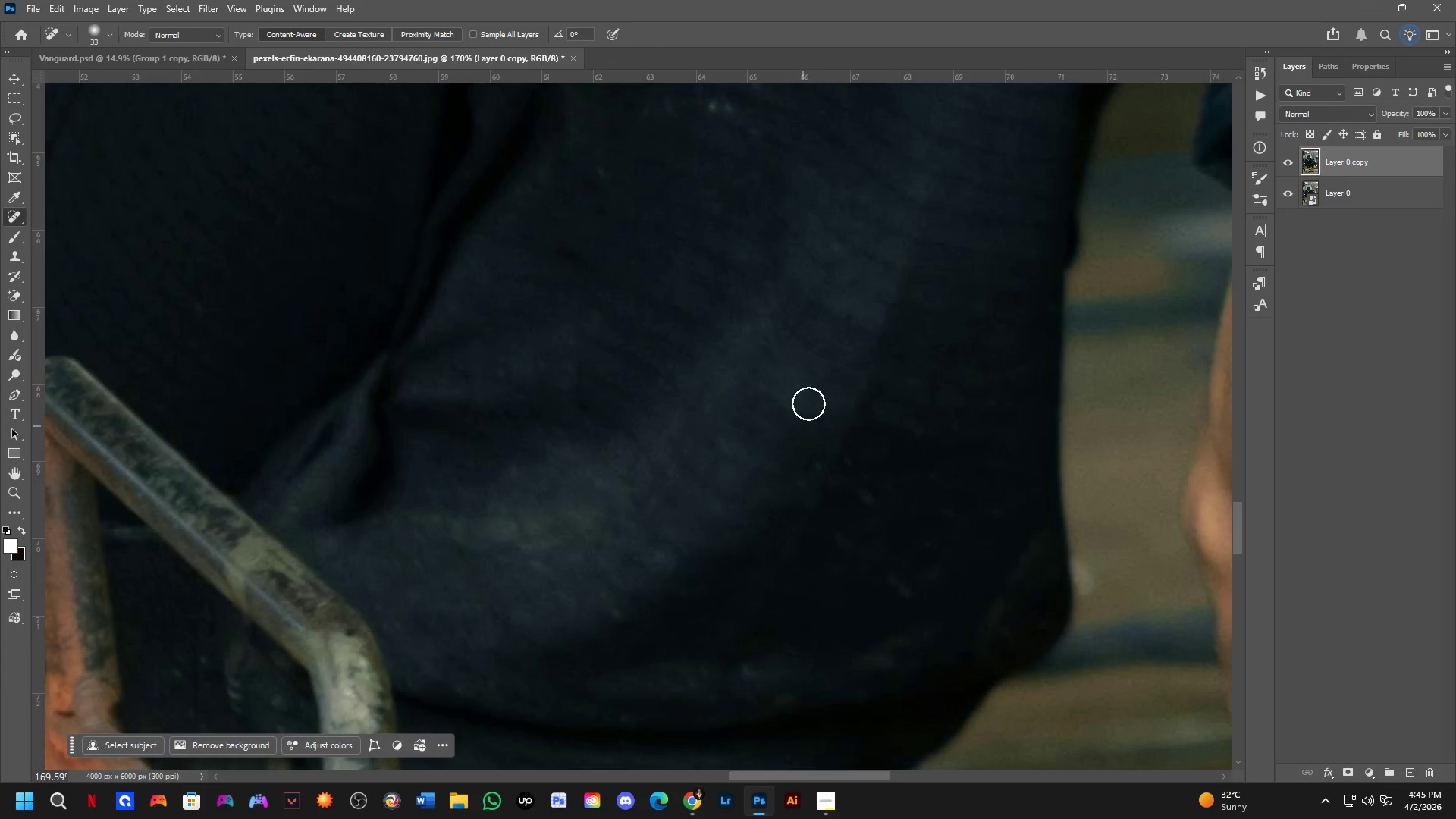 
scroll: coordinate [713, 409], scroll_direction: up, amount: 3.0
 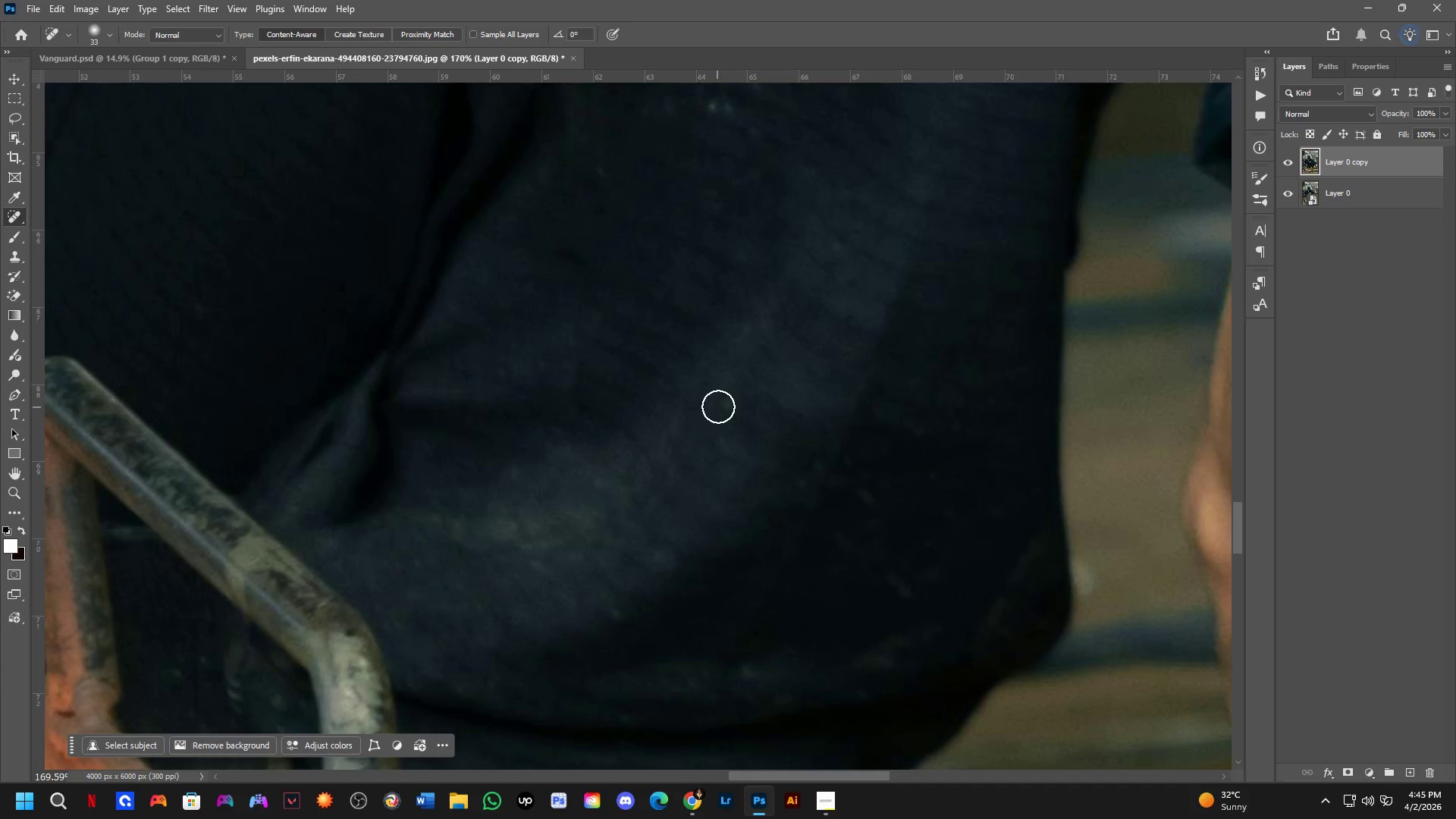 
left_click_drag(start_coordinate=[830, 243], to_coordinate=[858, 275])
 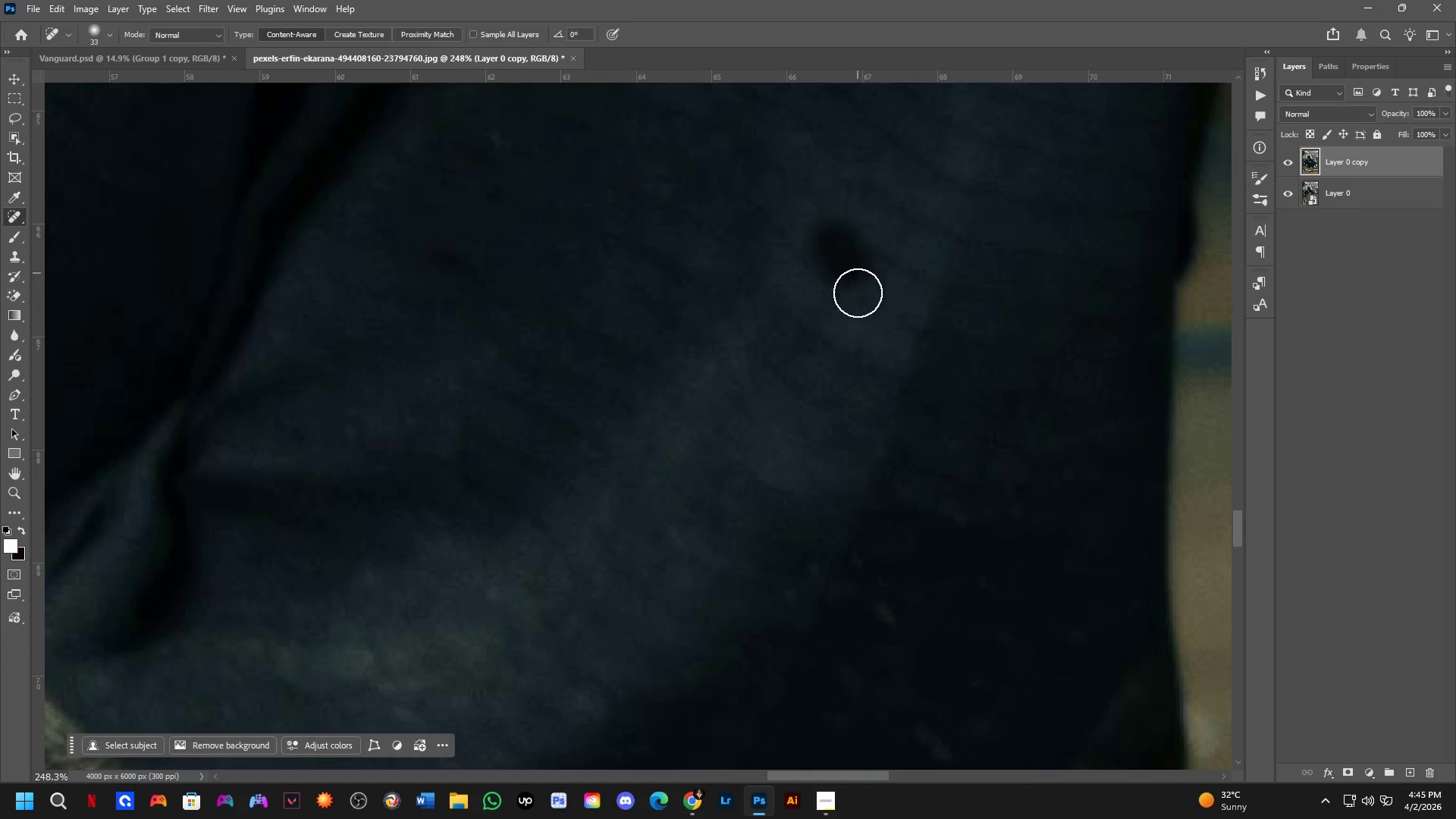 
key(Shift+ShiftLeft)
 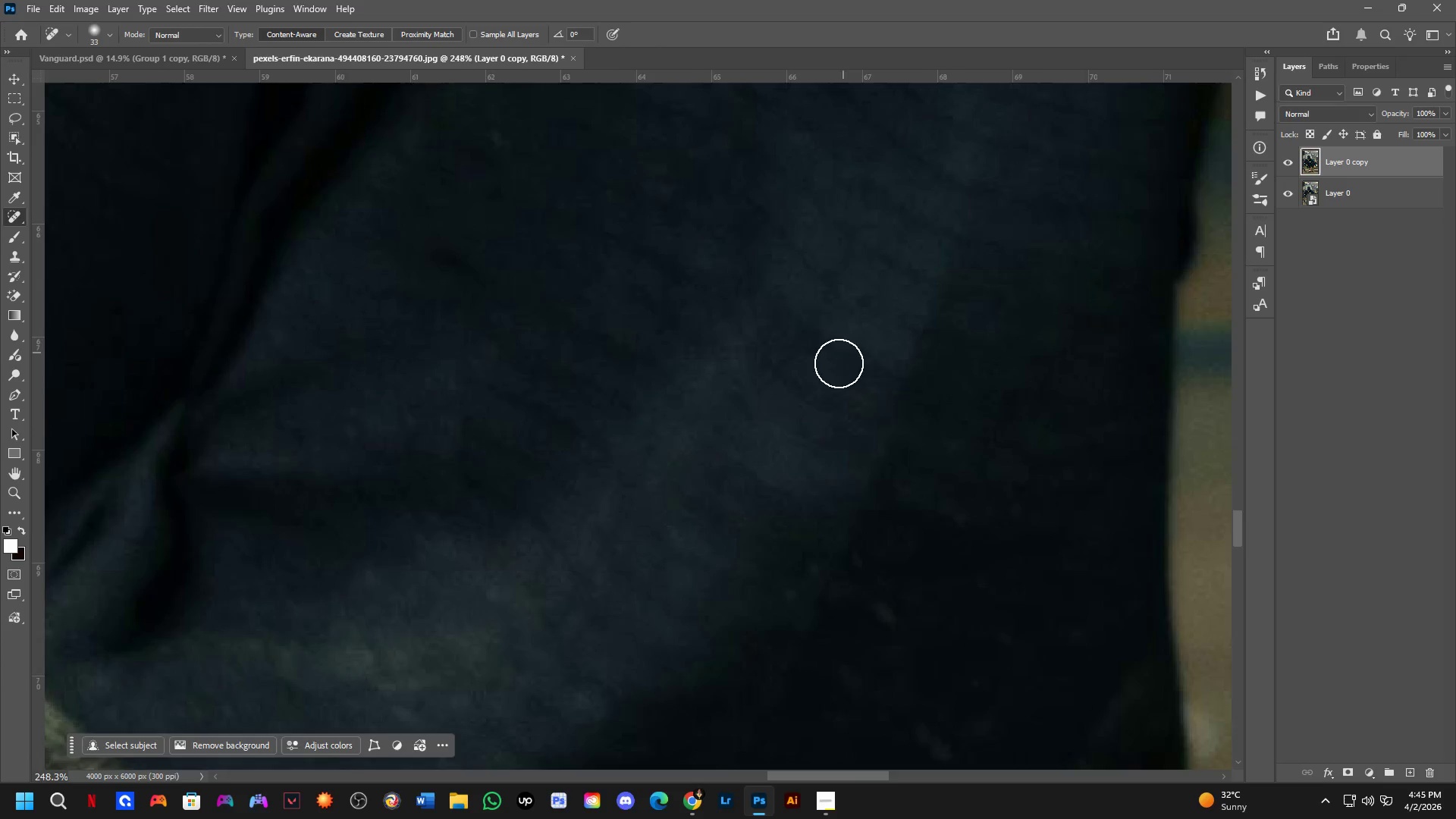 
scroll: coordinate [826, 243], scroll_direction: up, amount: 4.0
 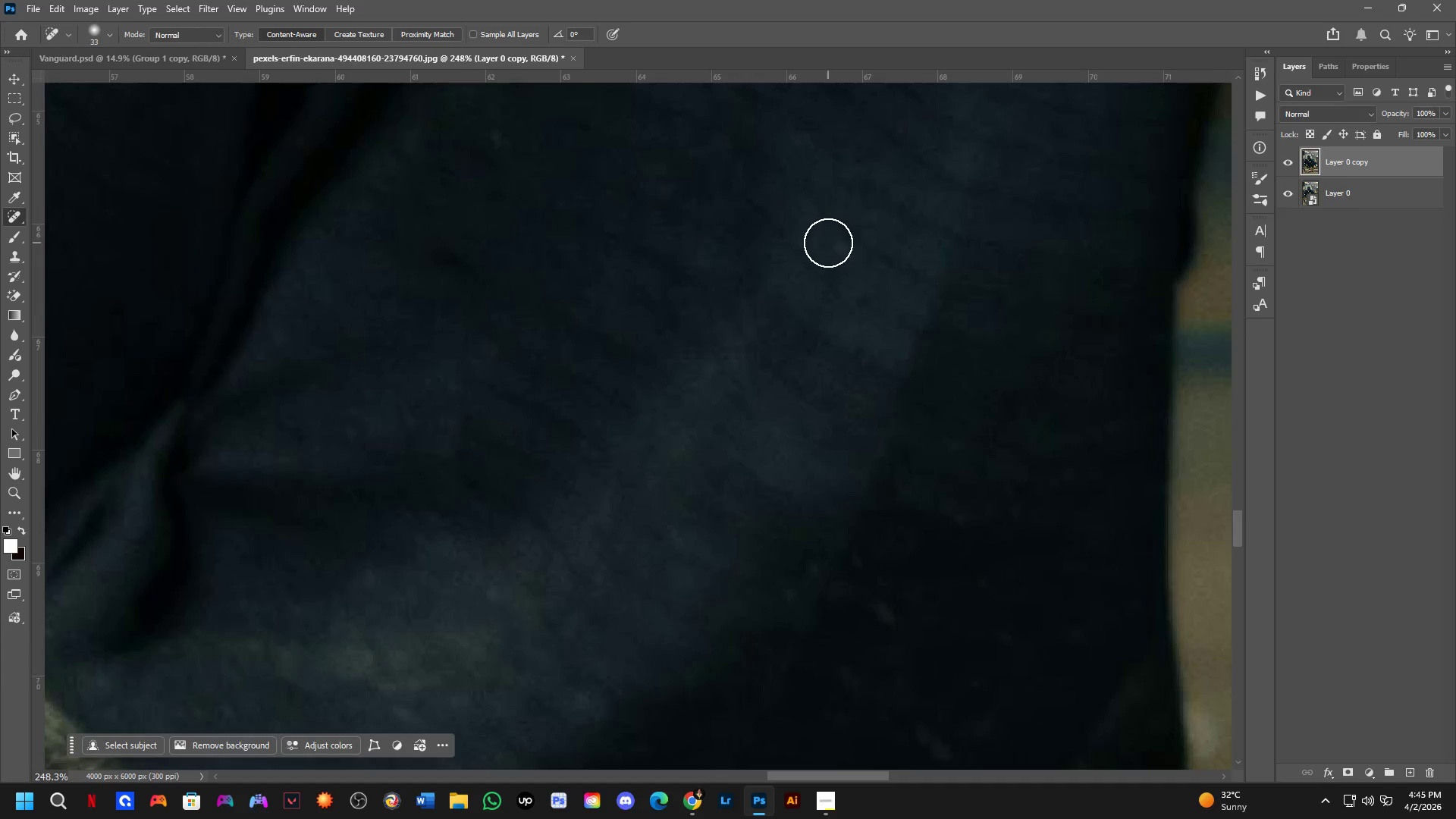 
hold_key(key=Space, duration=0.52)
 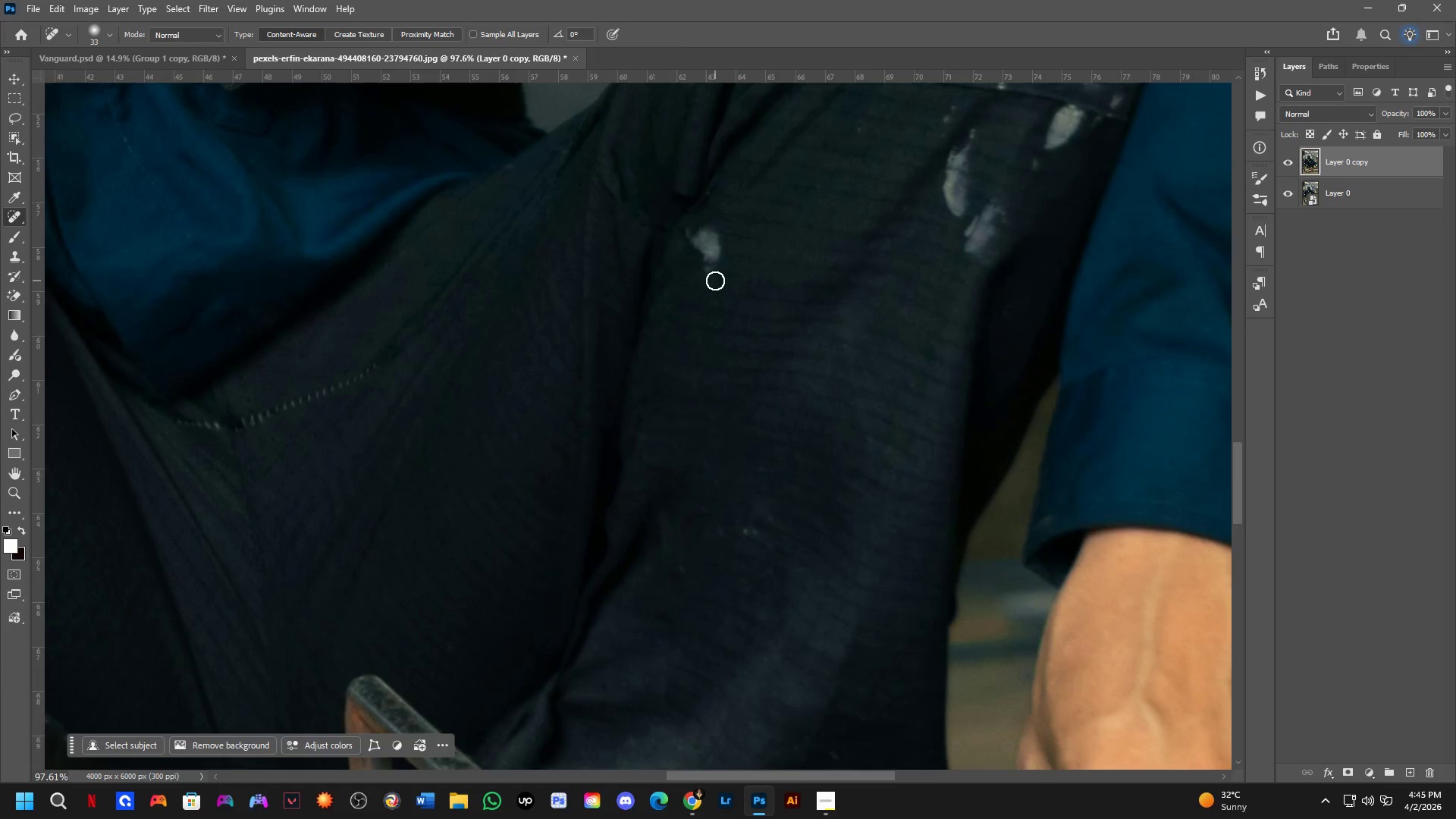 
left_click_drag(start_coordinate=[793, 316], to_coordinate=[763, 457])
 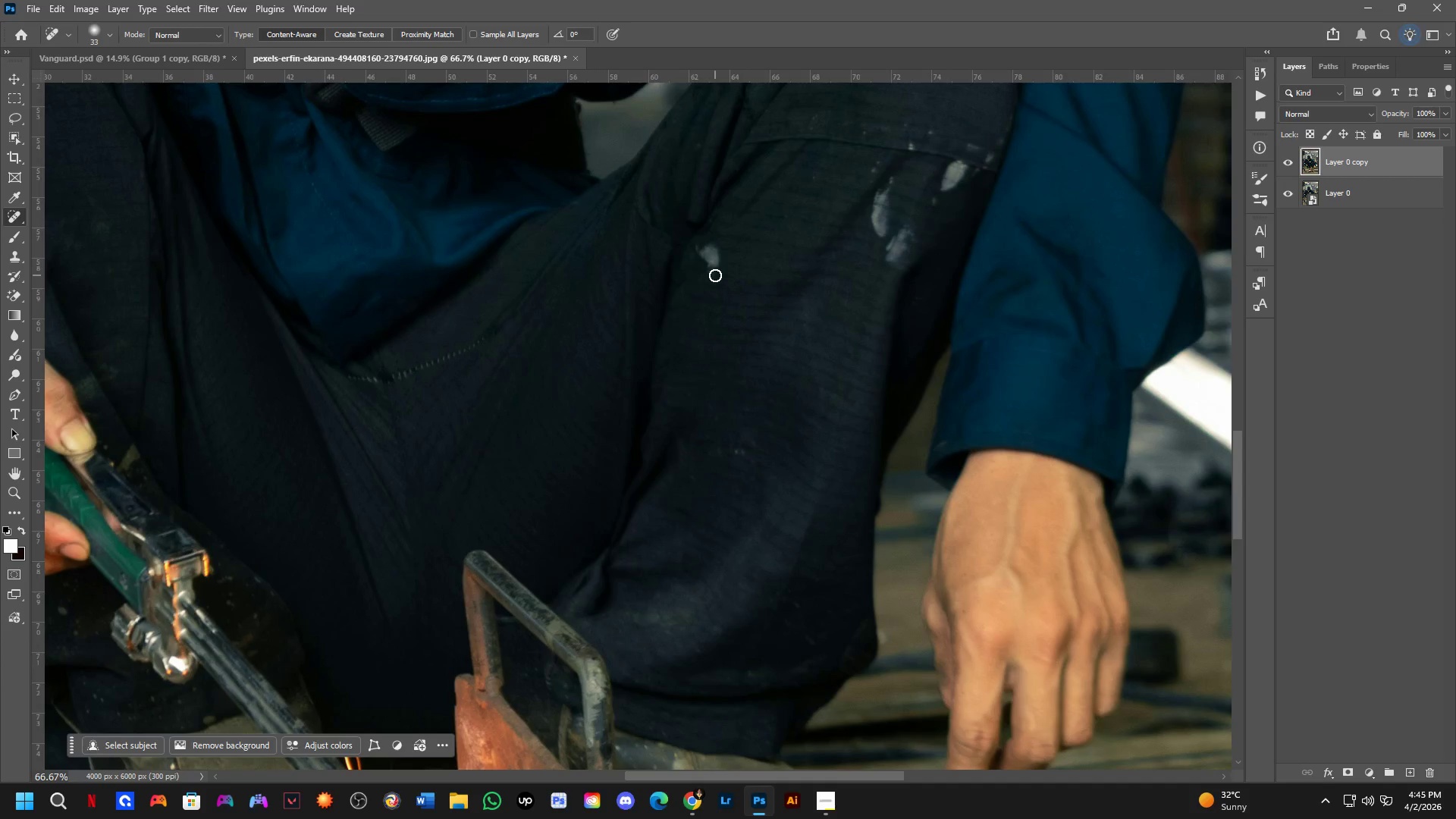 
scroll: coordinate [805, 412], scroll_direction: down, amount: 3.0
 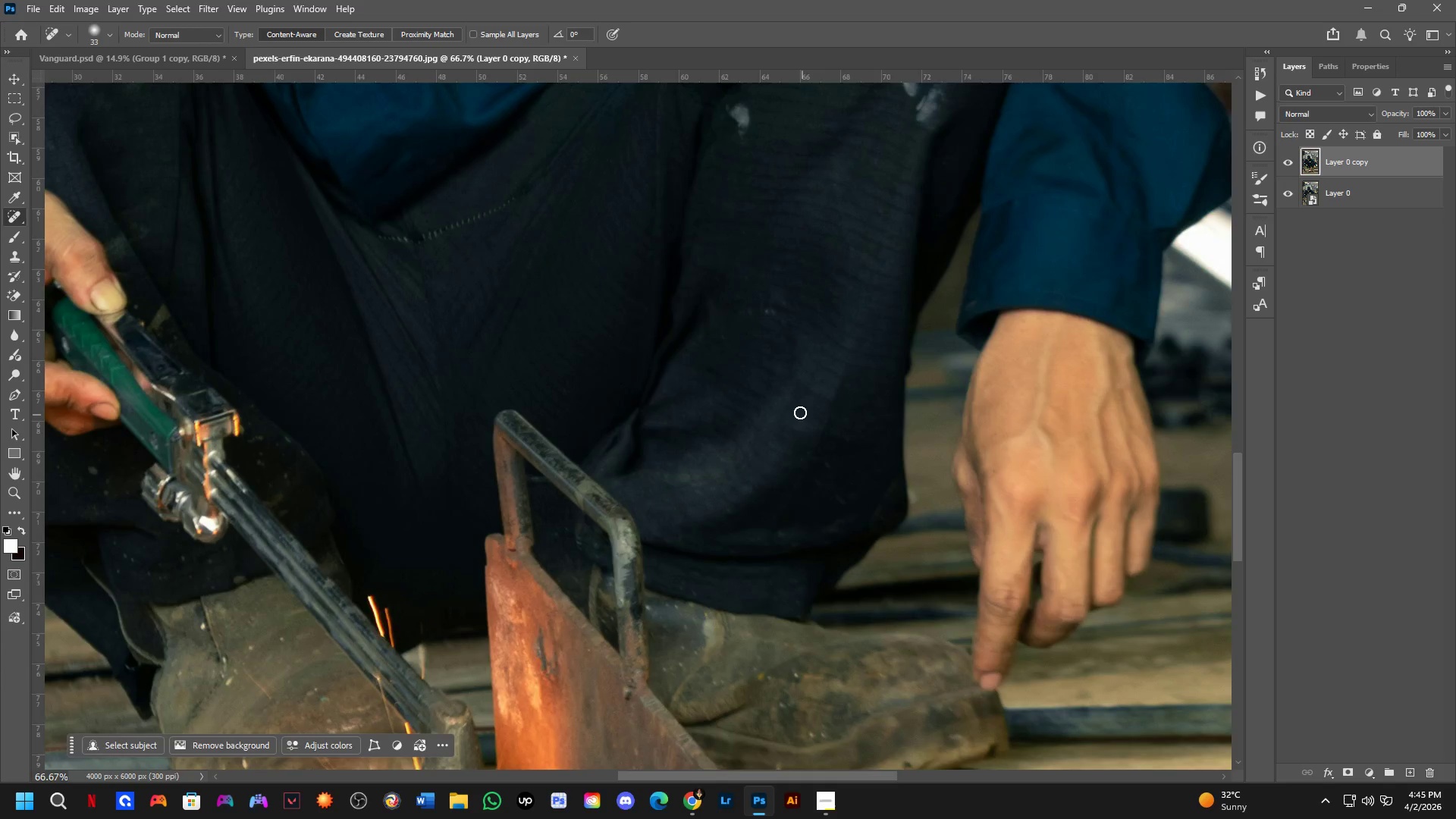 
hold_key(key=AltLeft, duration=0.44)
 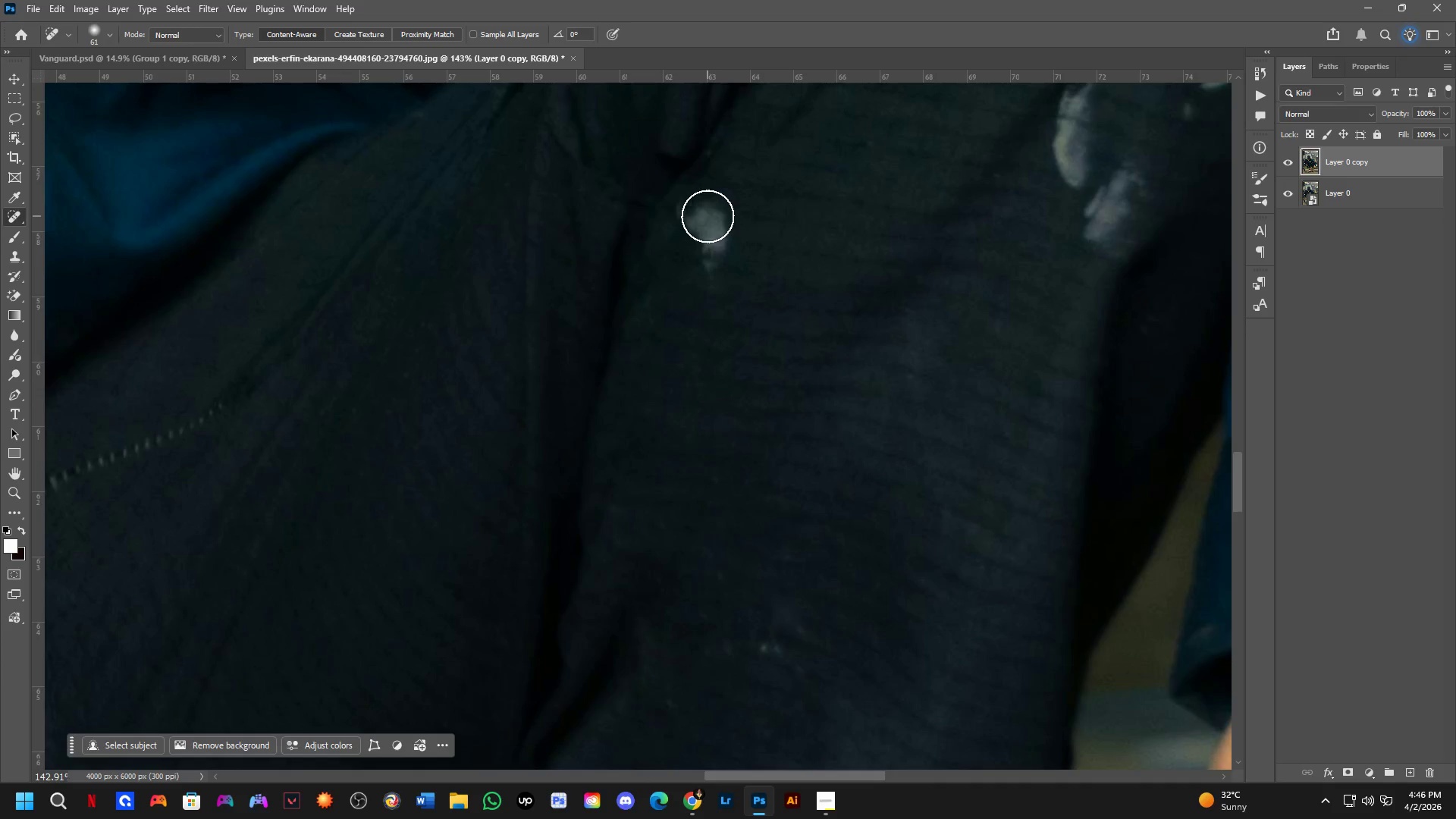 
scroll: coordinate [700, 279], scroll_direction: up, amount: 8.0
 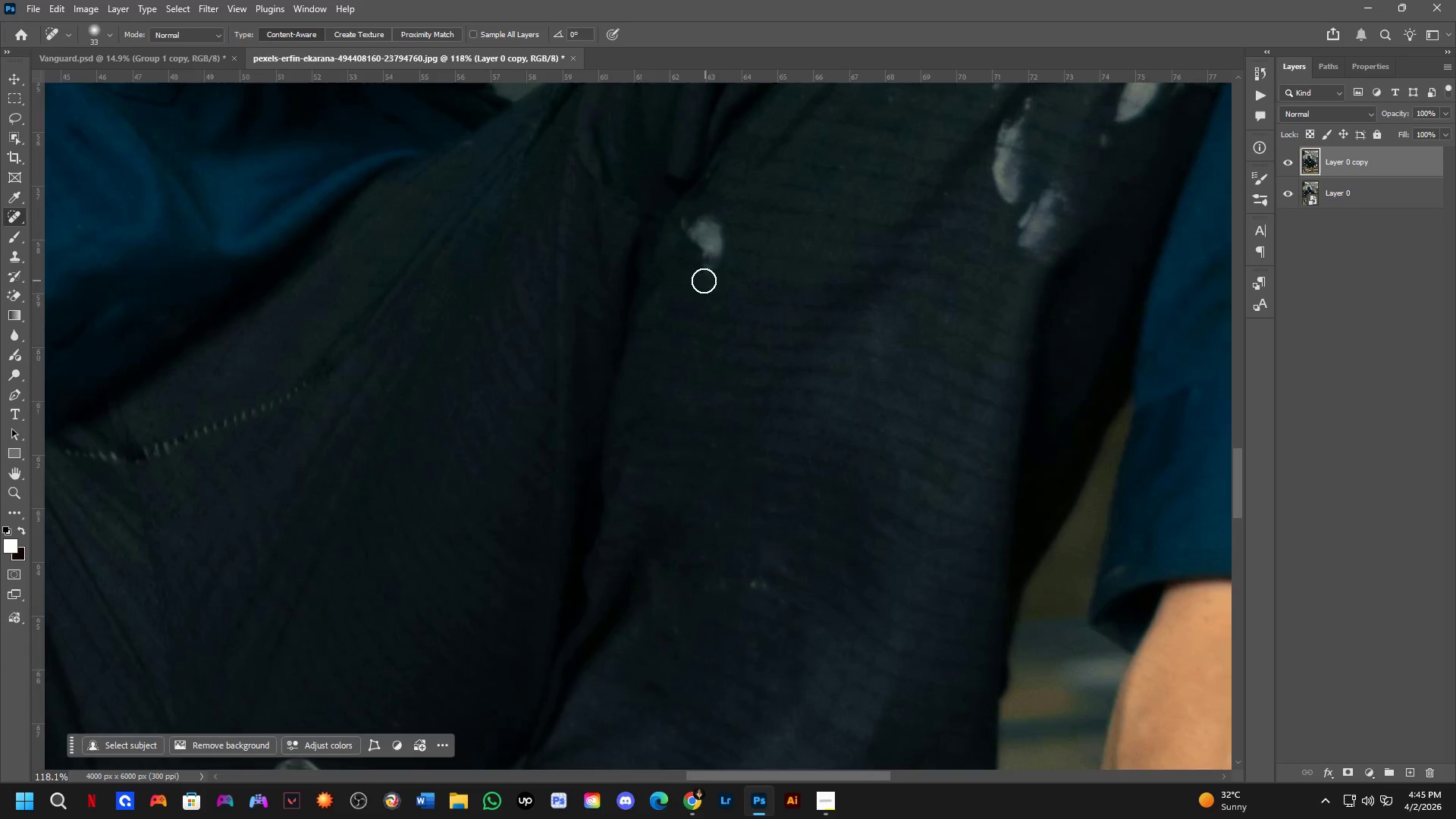 
left_click_drag(start_coordinate=[708, 216], to_coordinate=[691, 215])
 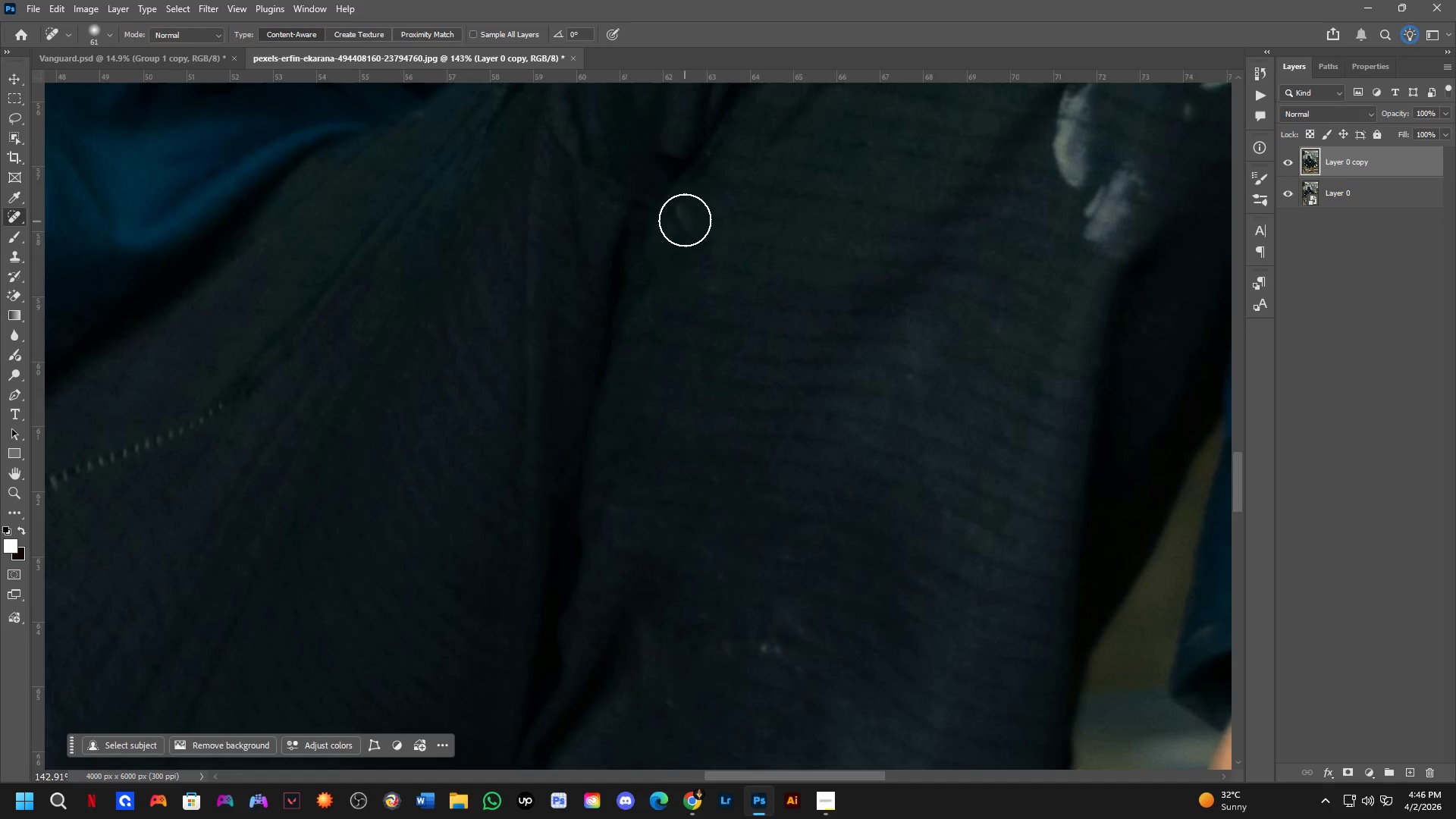 
left_click_drag(start_coordinate=[685, 204], to_coordinate=[687, 261])
 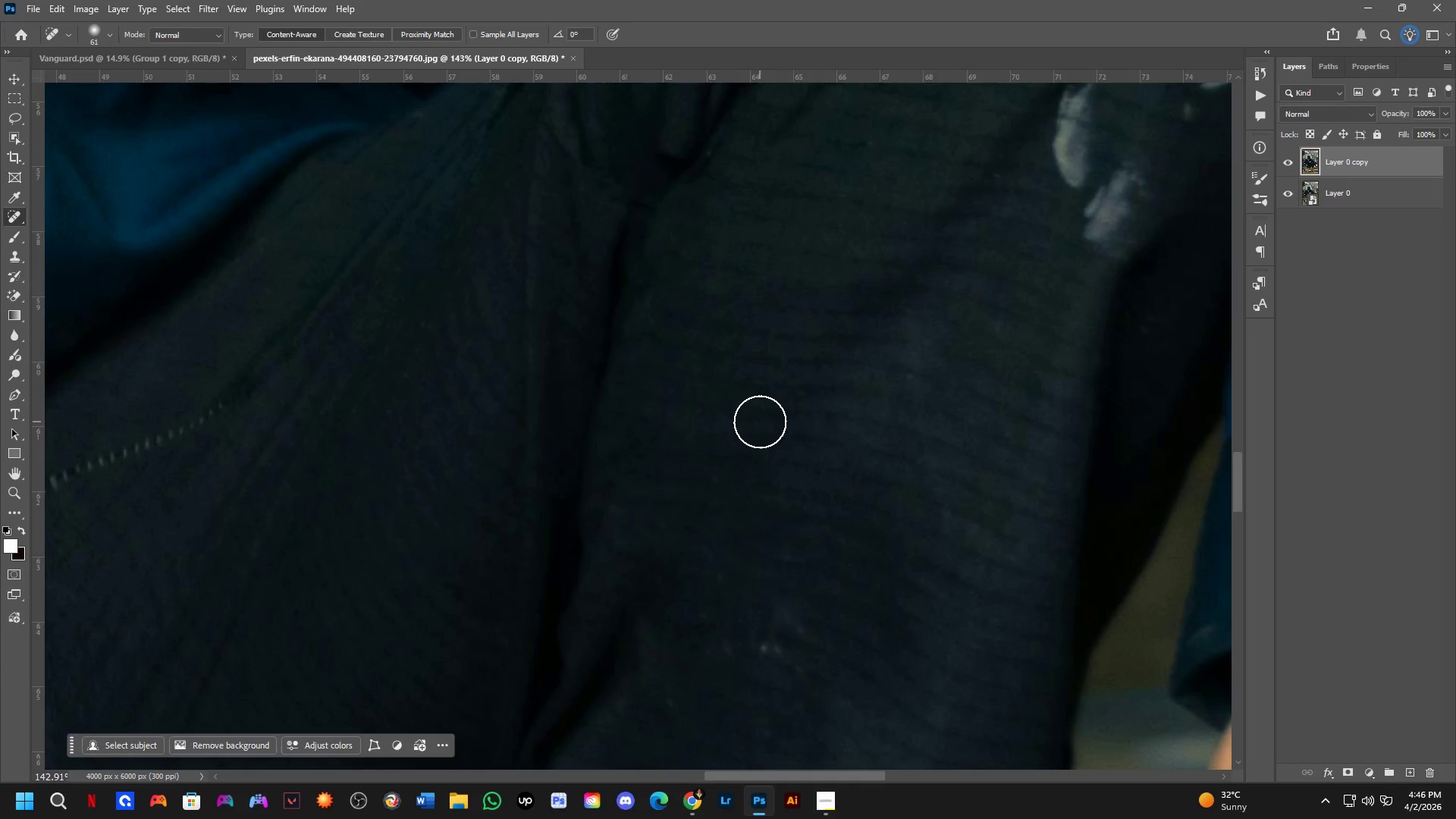 
key(Shift+ShiftLeft)
 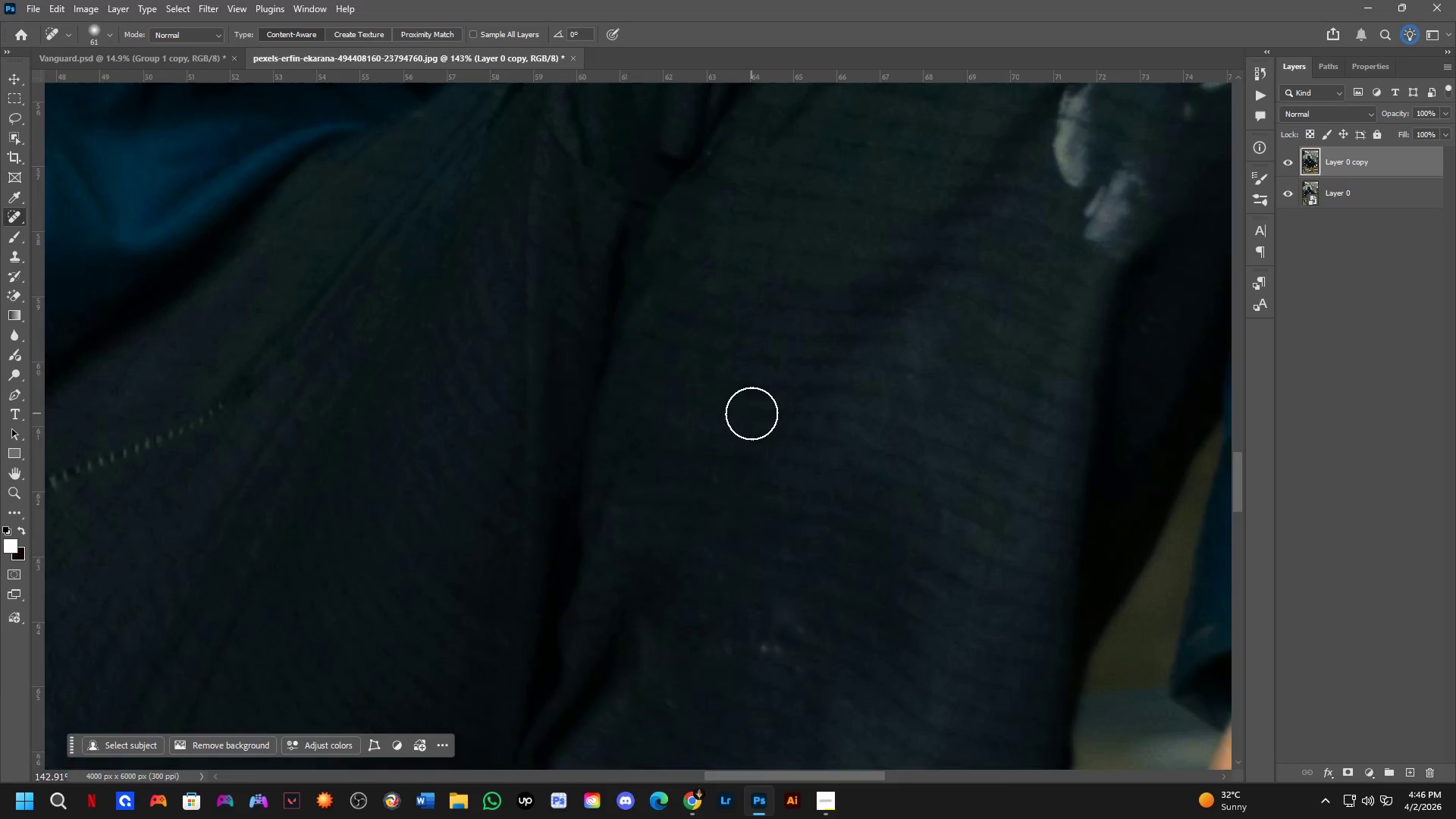 
scroll: coordinate [752, 413], scroll_direction: down, amount: 3.0
 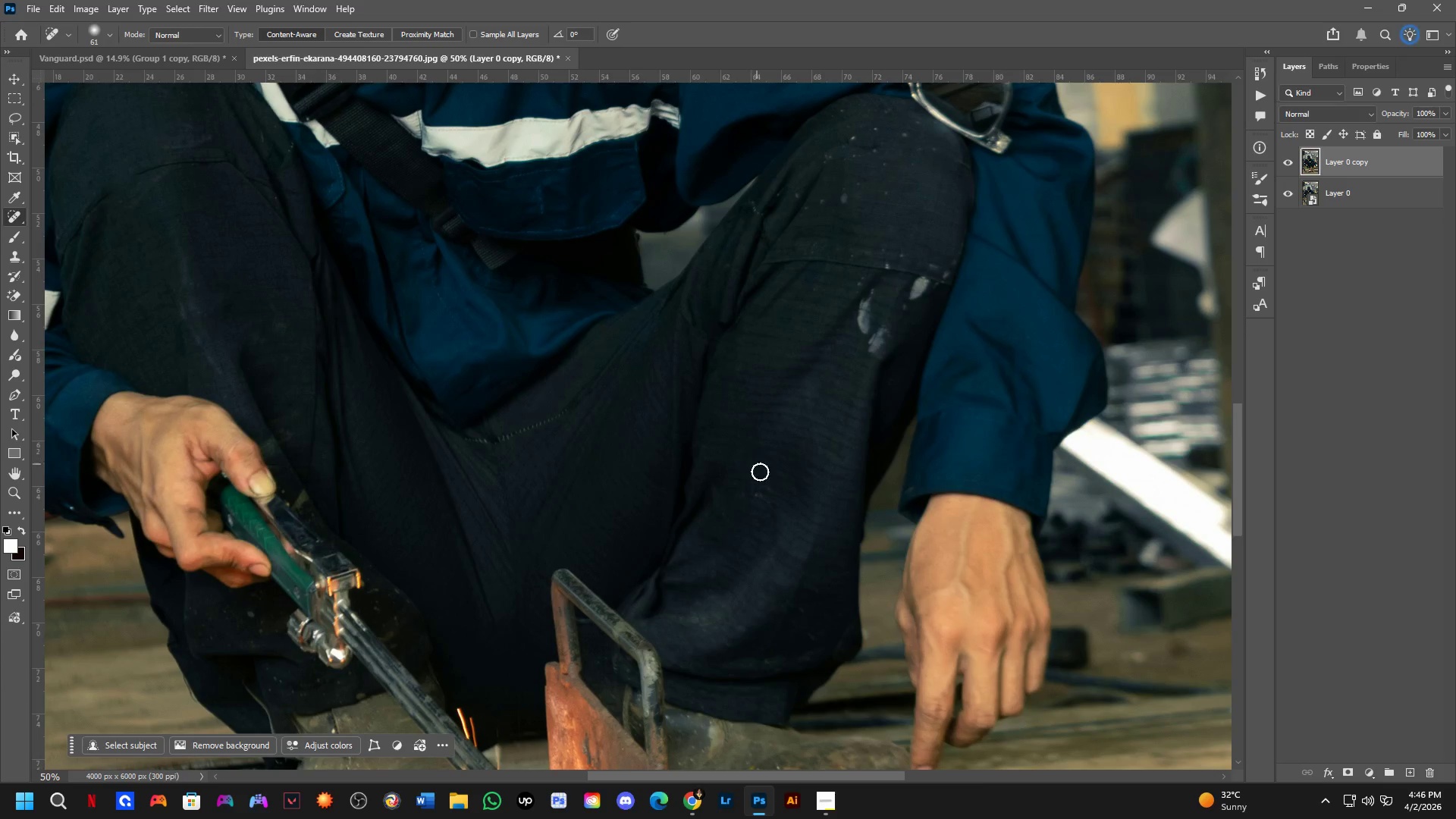 
key(Shift+ShiftLeft)
 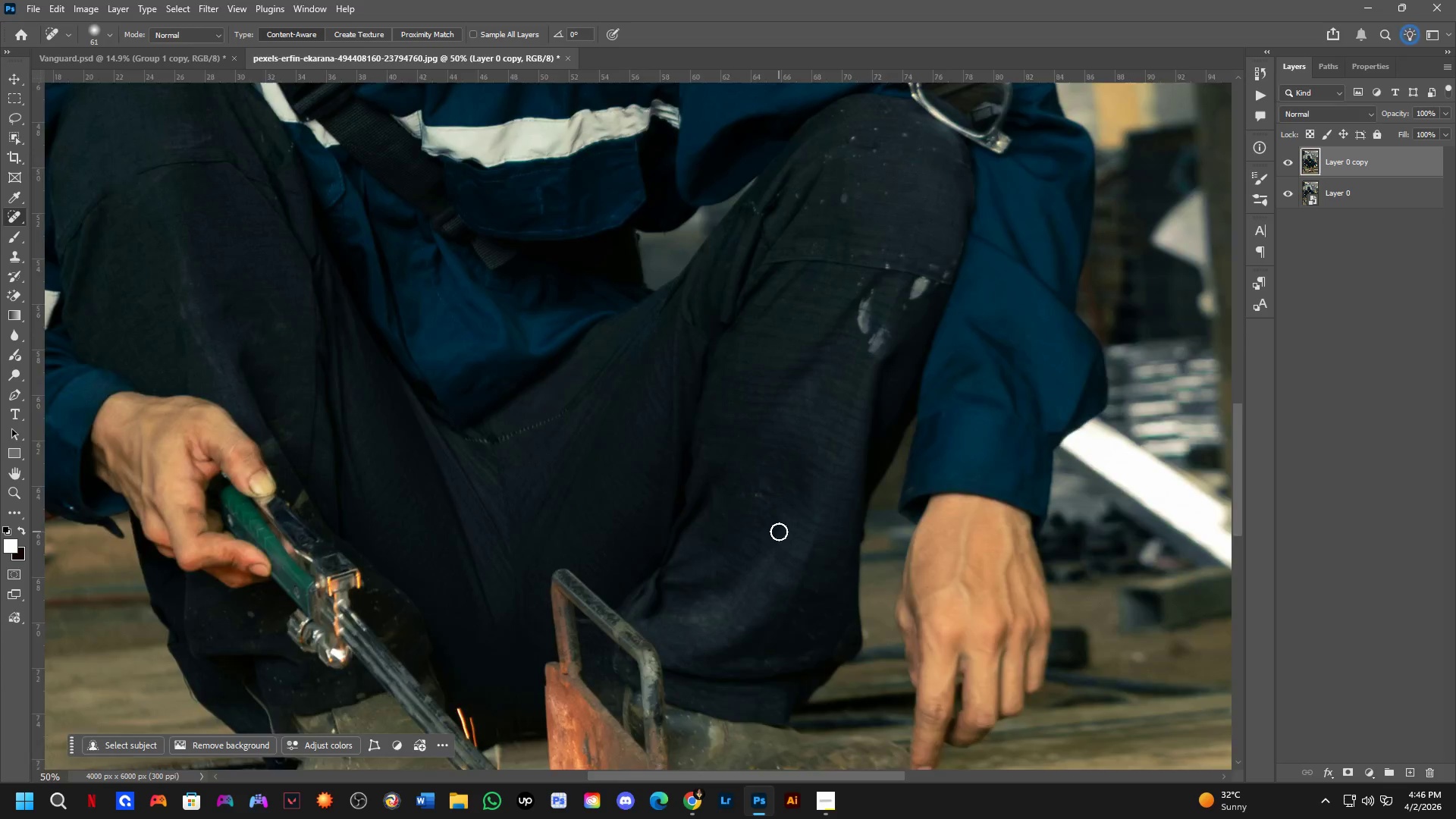 
scroll: coordinate [773, 513], scroll_direction: up, amount: 4.0
 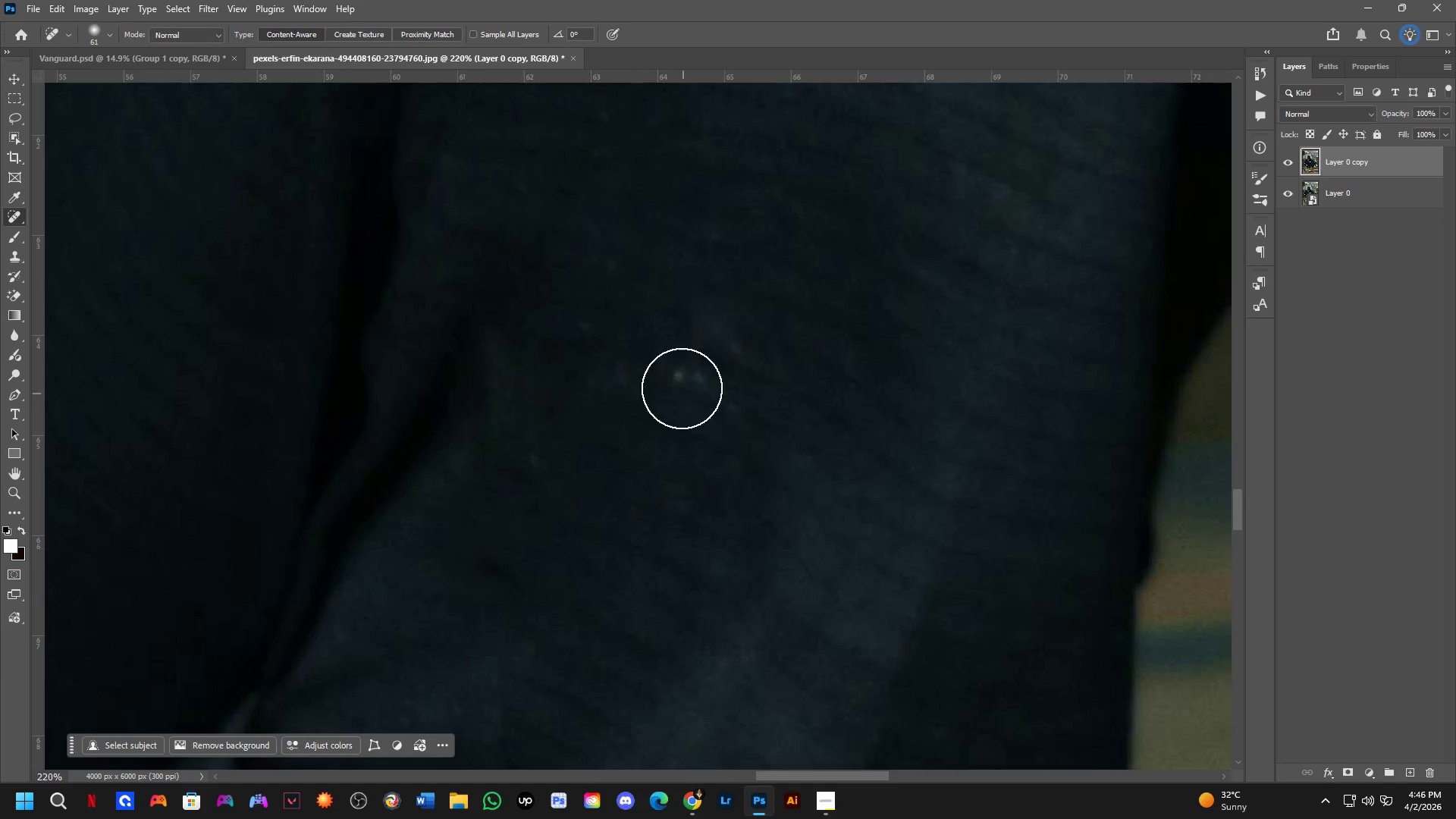 
left_click_drag(start_coordinate=[677, 372], to_coordinate=[751, 447])
 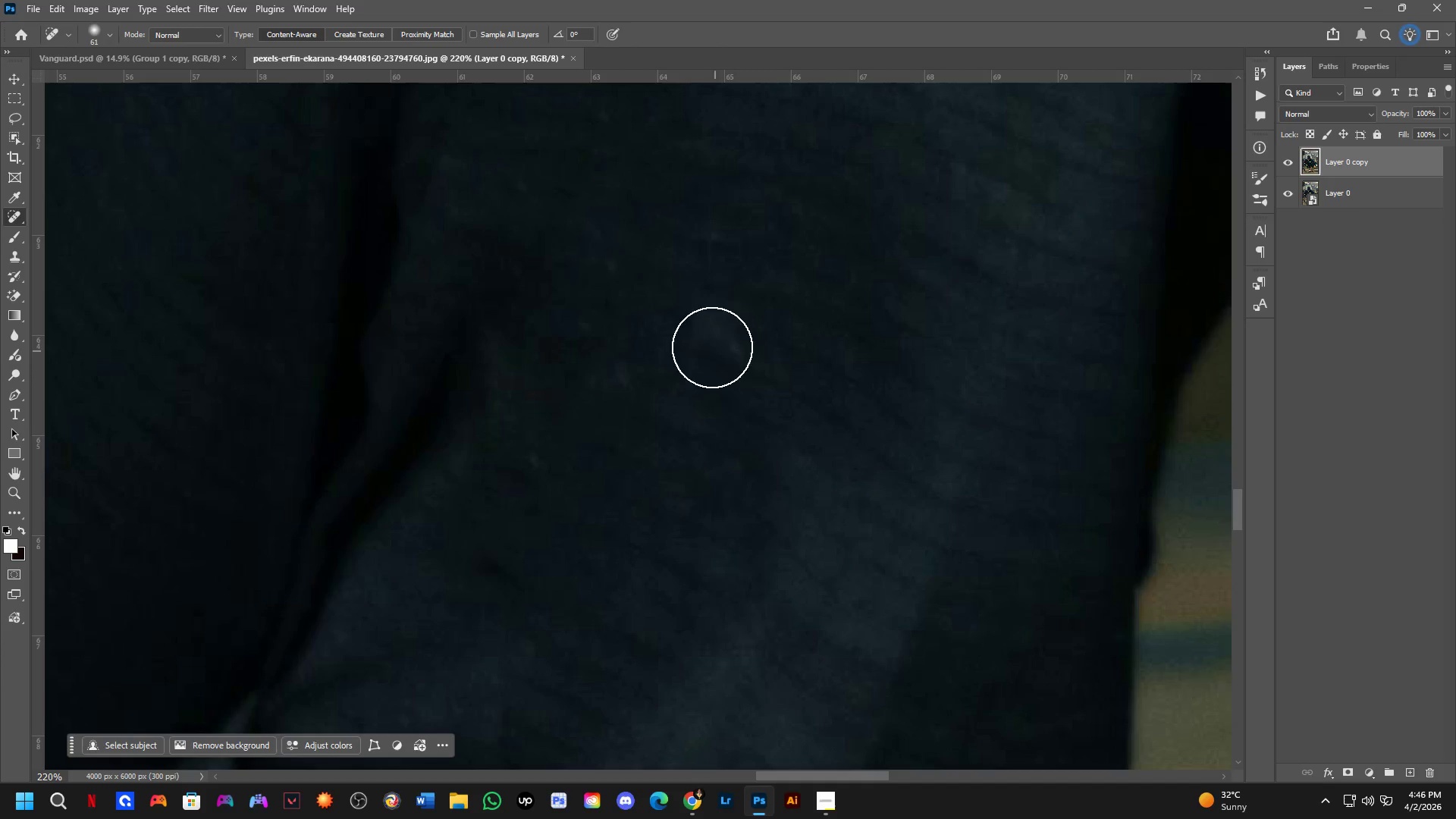 
left_click_drag(start_coordinate=[688, 297], to_coordinate=[723, 391])
 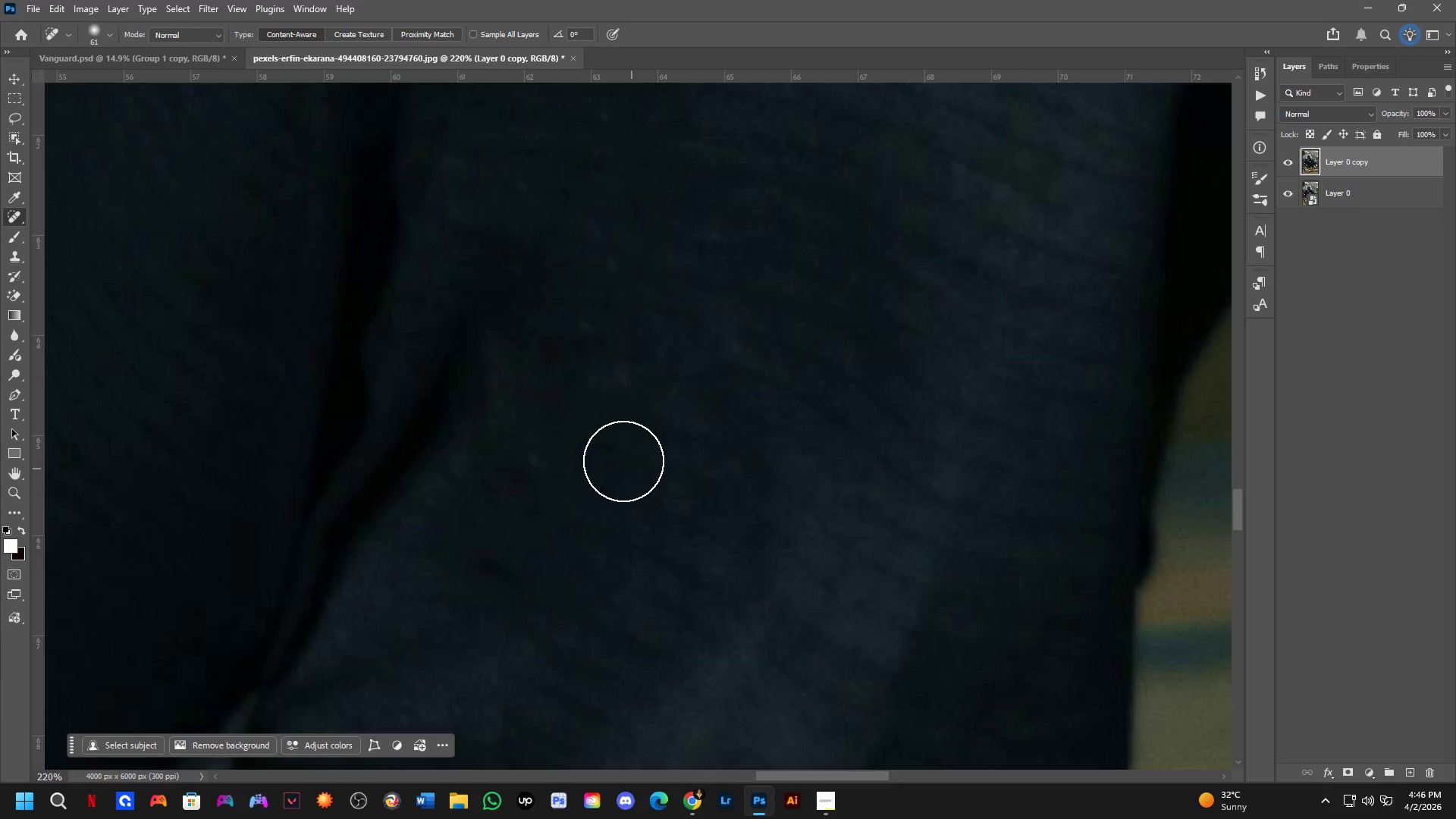 
key(Shift+ShiftLeft)
 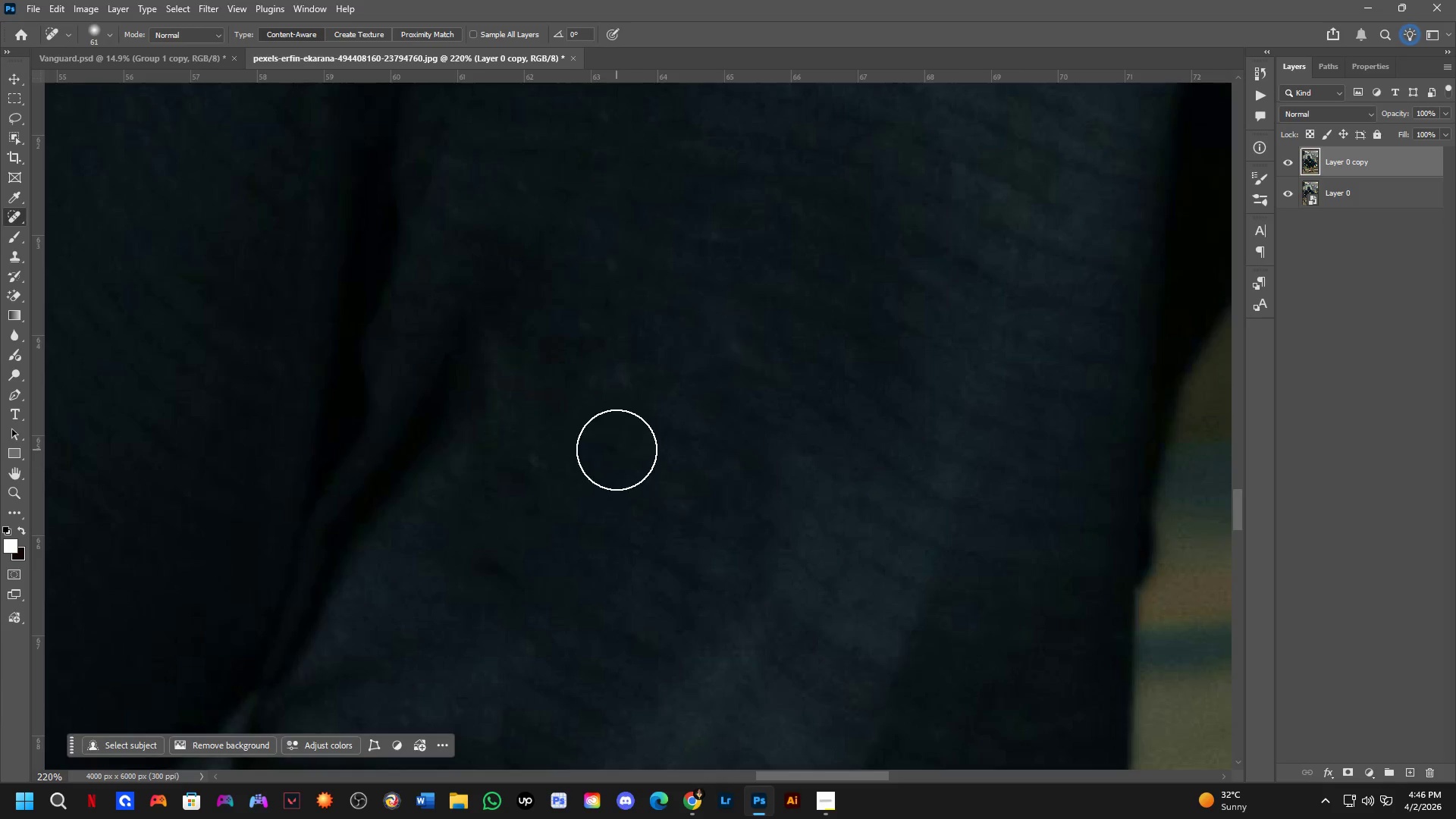 
key(Shift+ShiftLeft)
 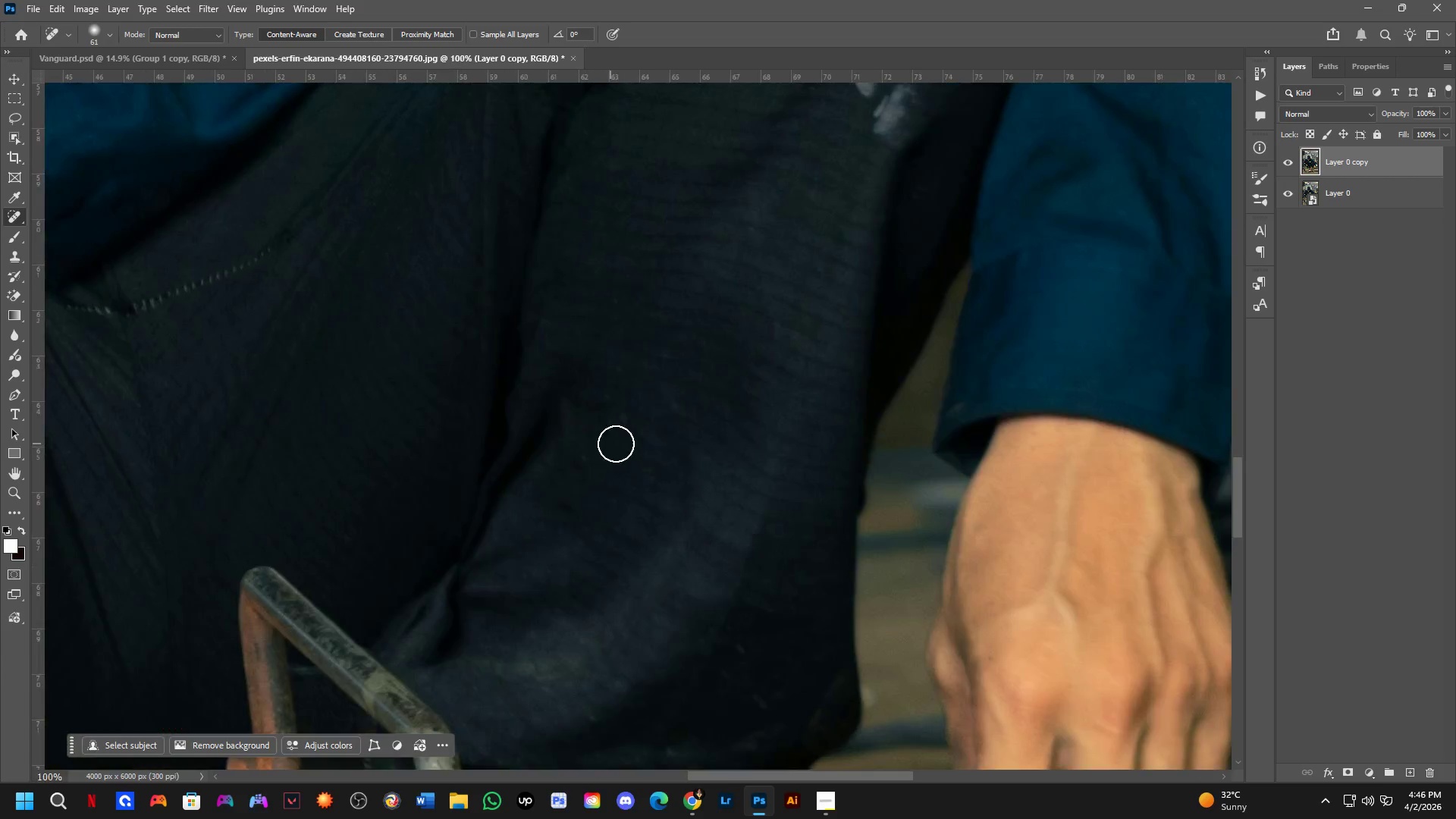 
key(Alt+AltLeft)
 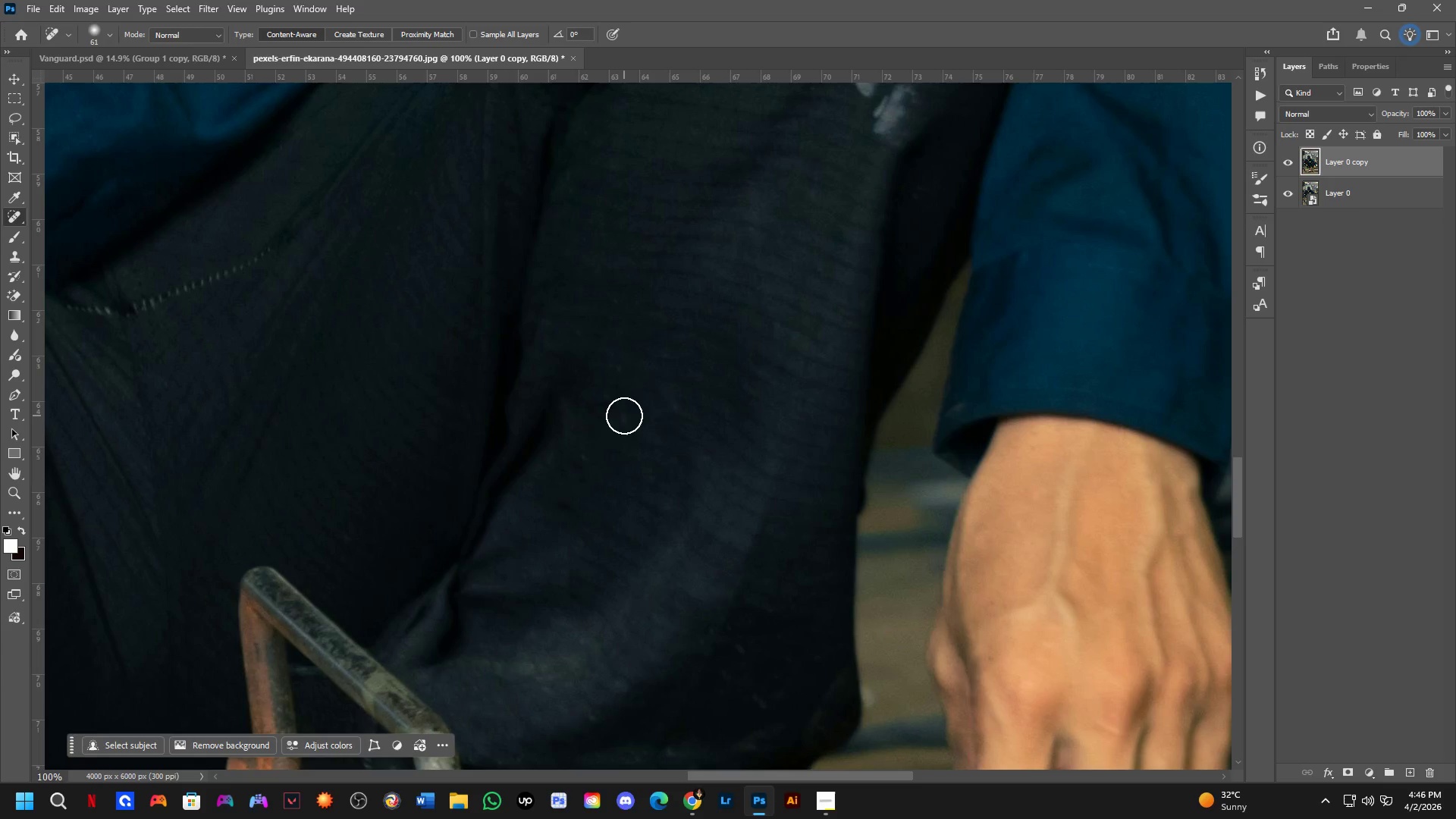 
scroll: coordinate [607, 444], scroll_direction: down, amount: 2.0
 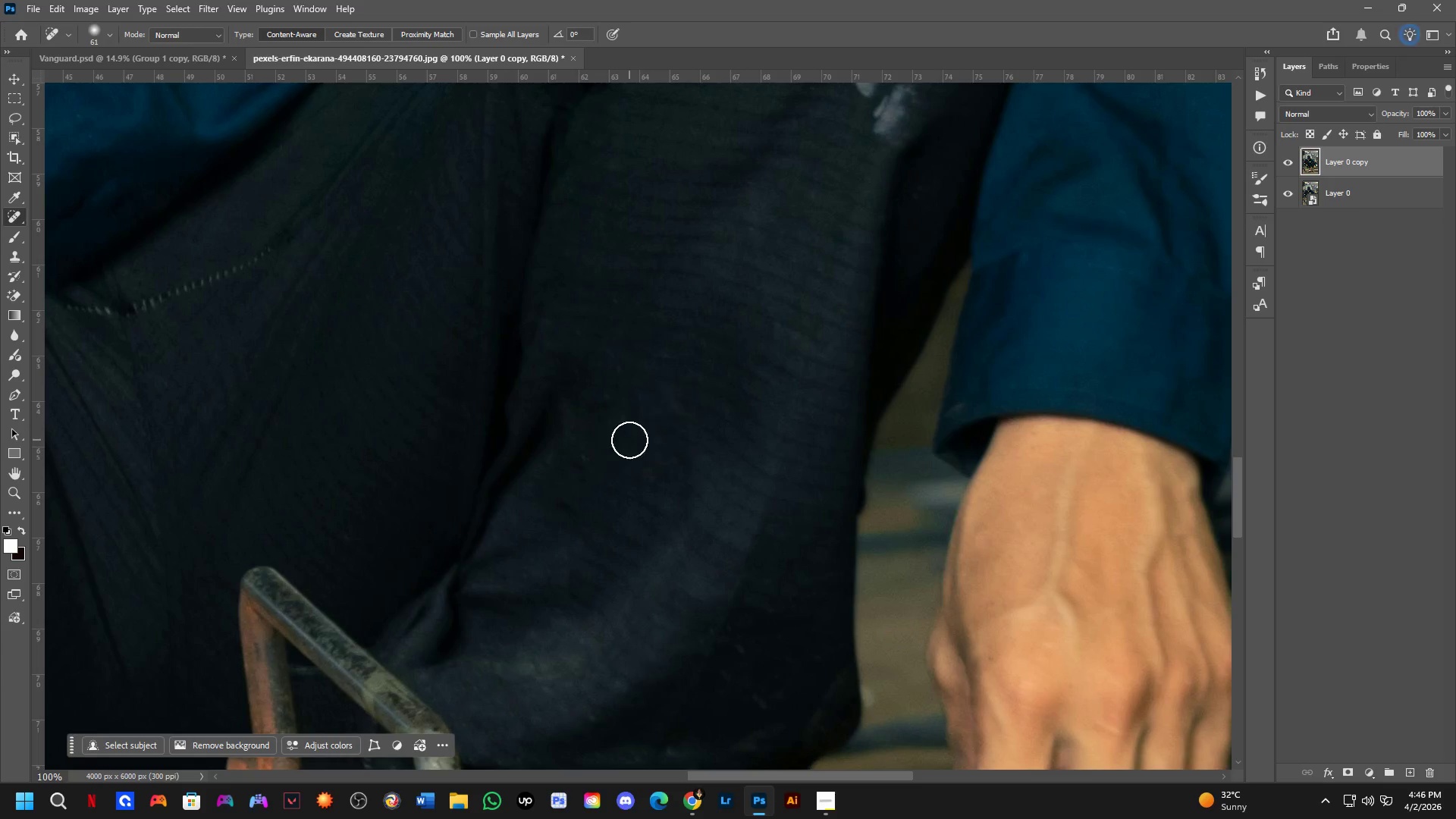 
left_click_drag(start_coordinate=[624, 416], to_coordinate=[624, 421])
 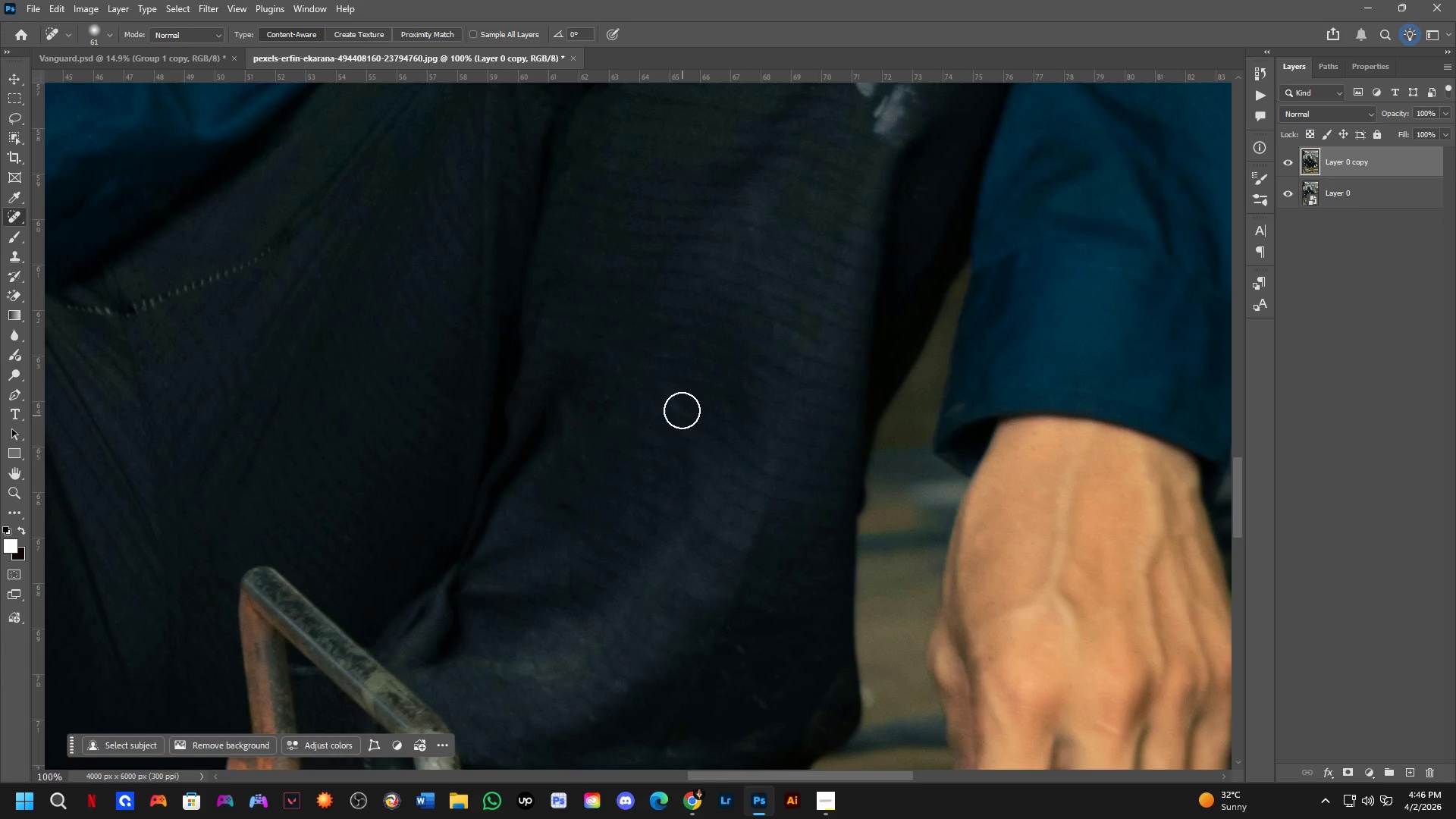 
left_click_drag(start_coordinate=[677, 401], to_coordinate=[677, 419])
 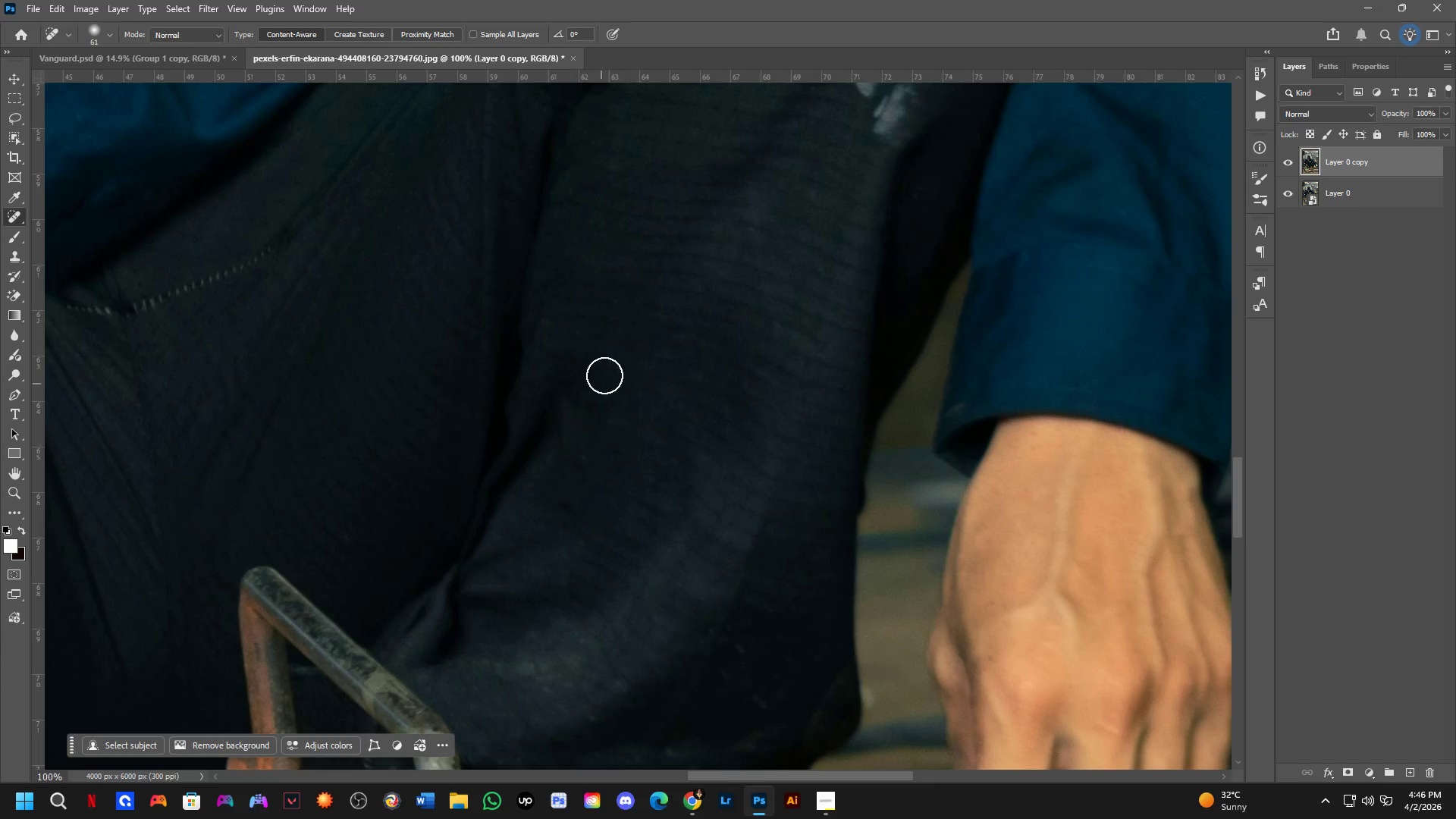 
left_click_drag(start_coordinate=[621, 378], to_coordinate=[626, 384])
 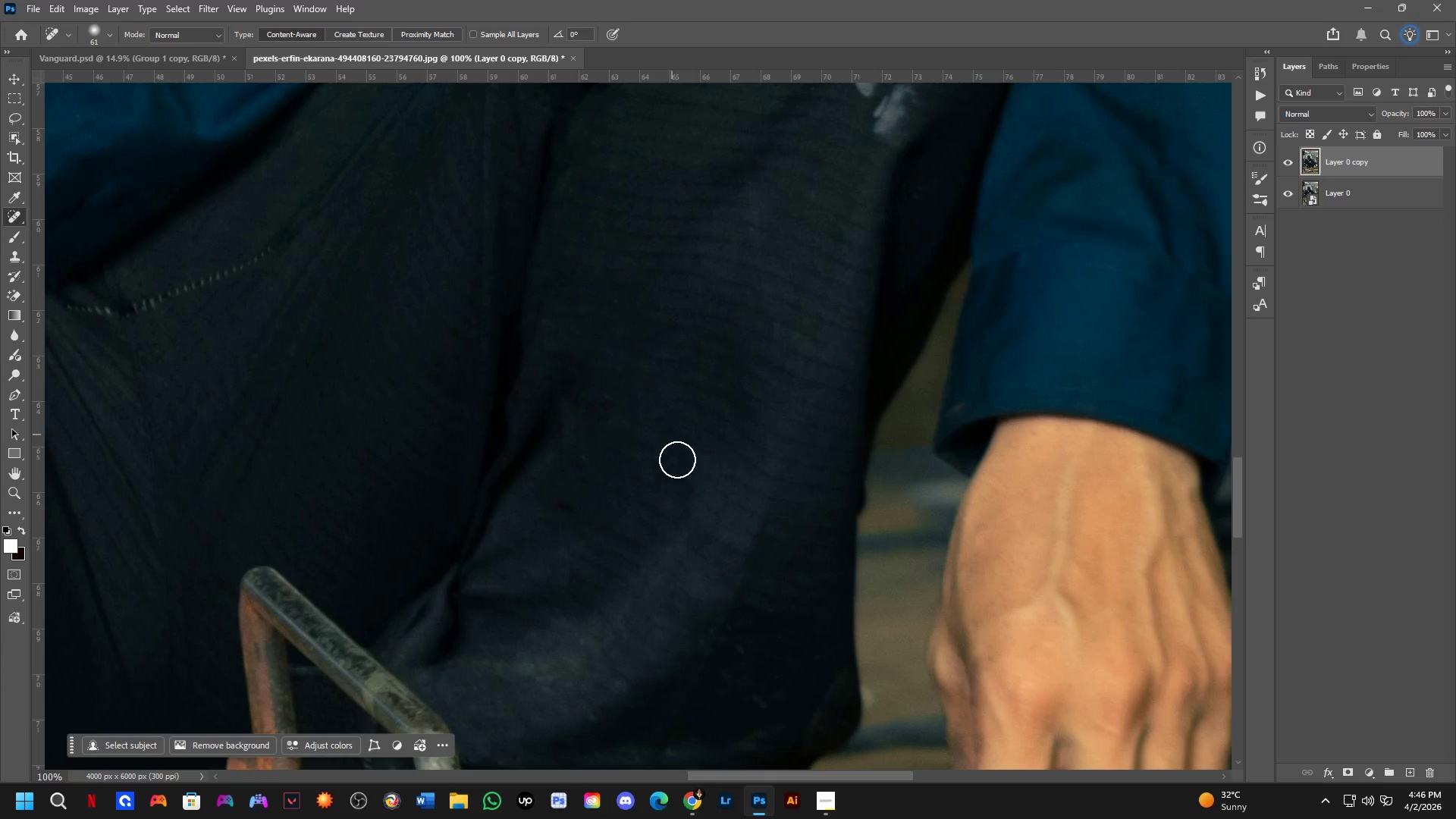 
hold_key(key=Space, duration=0.48)
 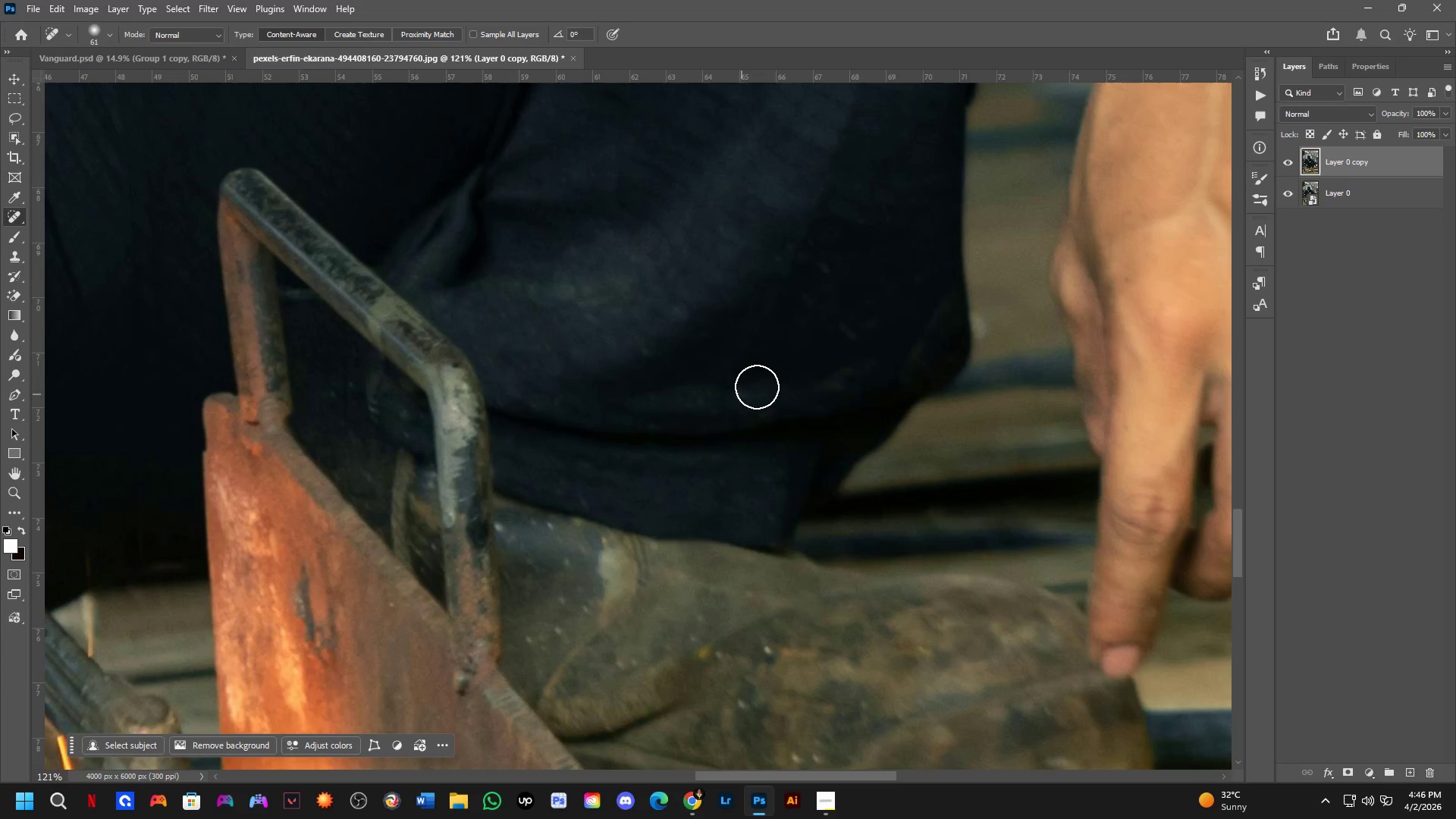 
left_click_drag(start_coordinate=[626, 599], to_coordinate=[690, 241])
 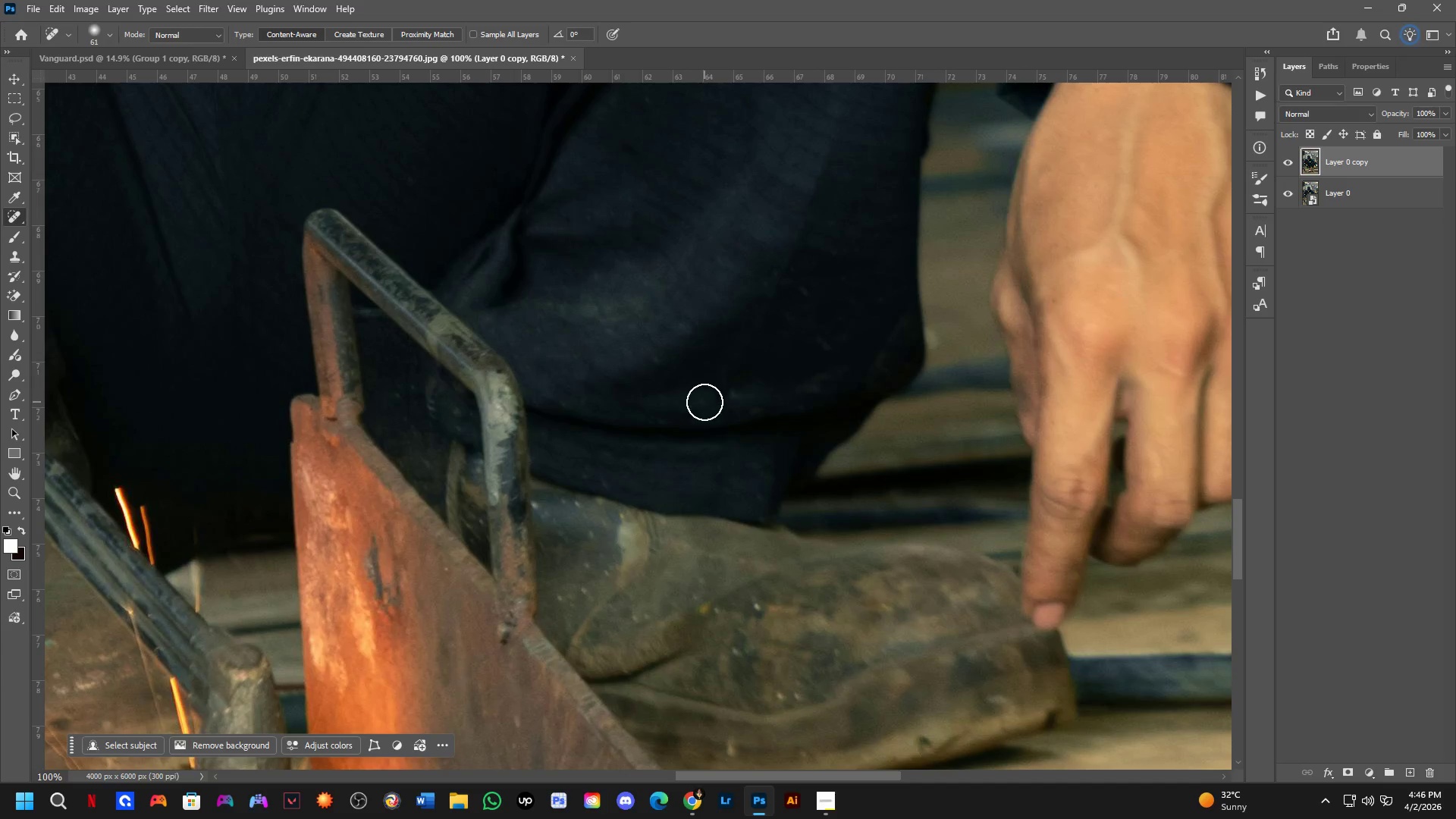 
scroll: coordinate [704, 402], scroll_direction: up, amount: 2.0
 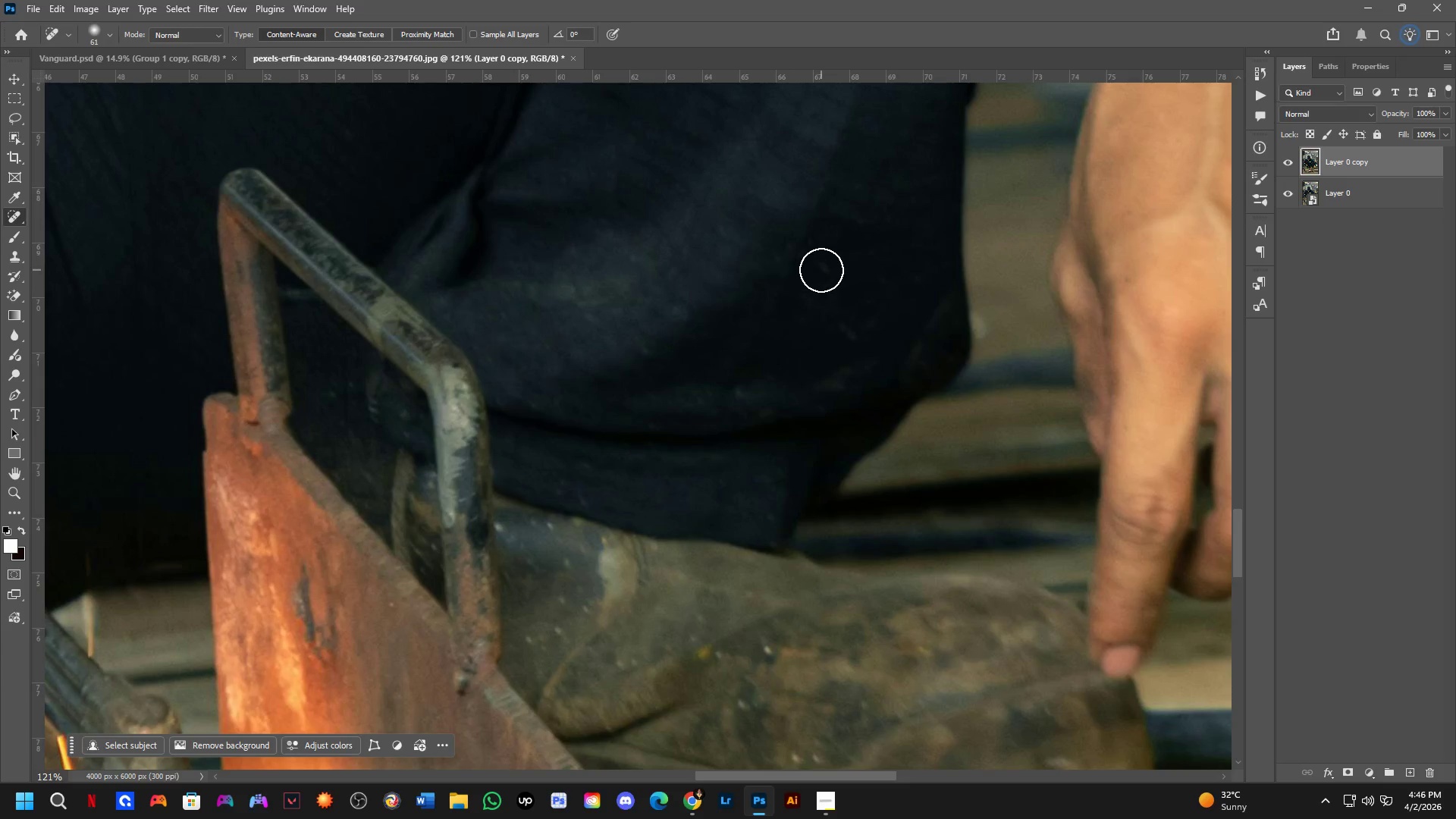 
left_click_drag(start_coordinate=[821, 270], to_coordinate=[820, 260])
 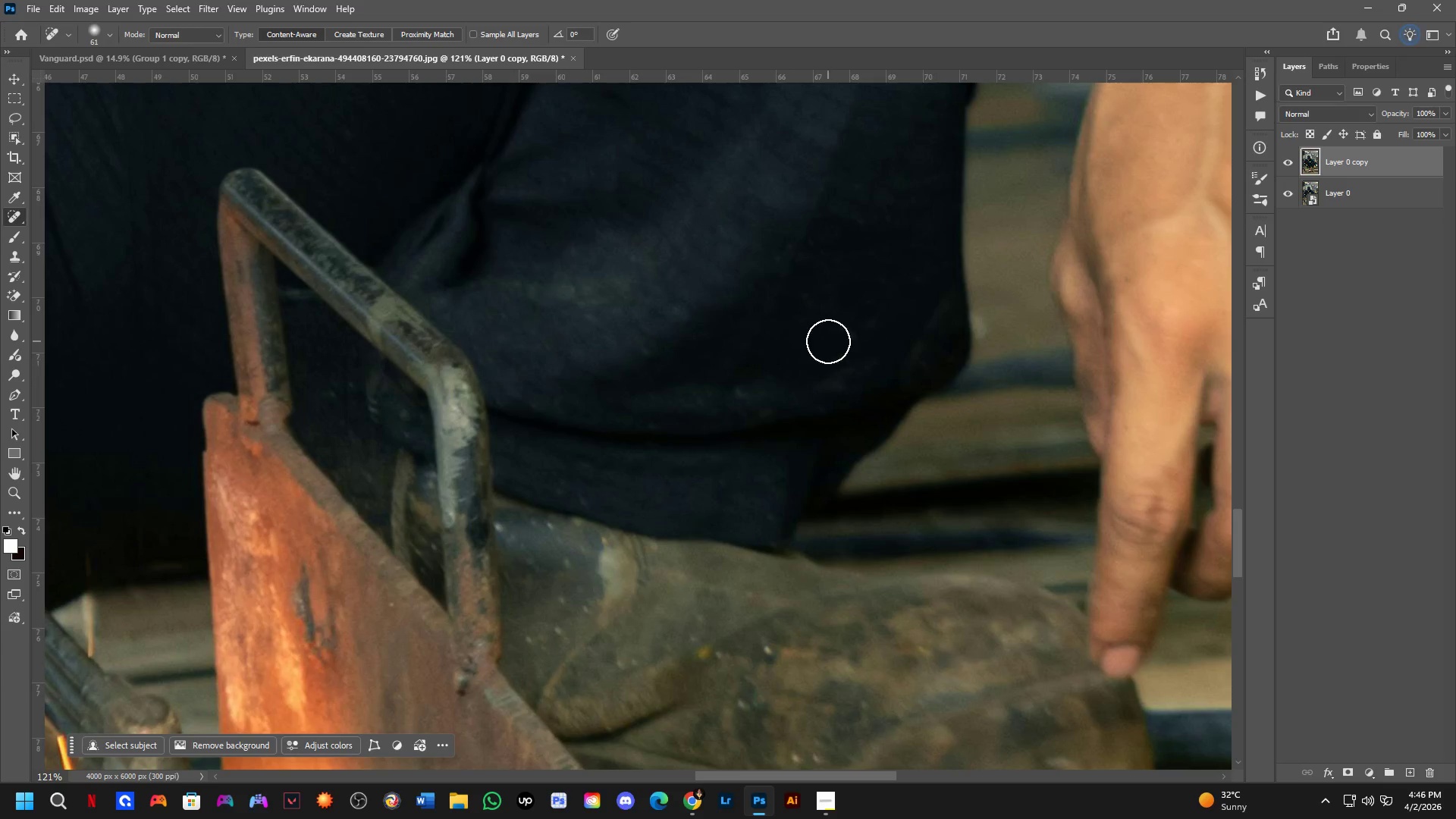 
left_click_drag(start_coordinate=[839, 335], to_coordinate=[855, 345])
 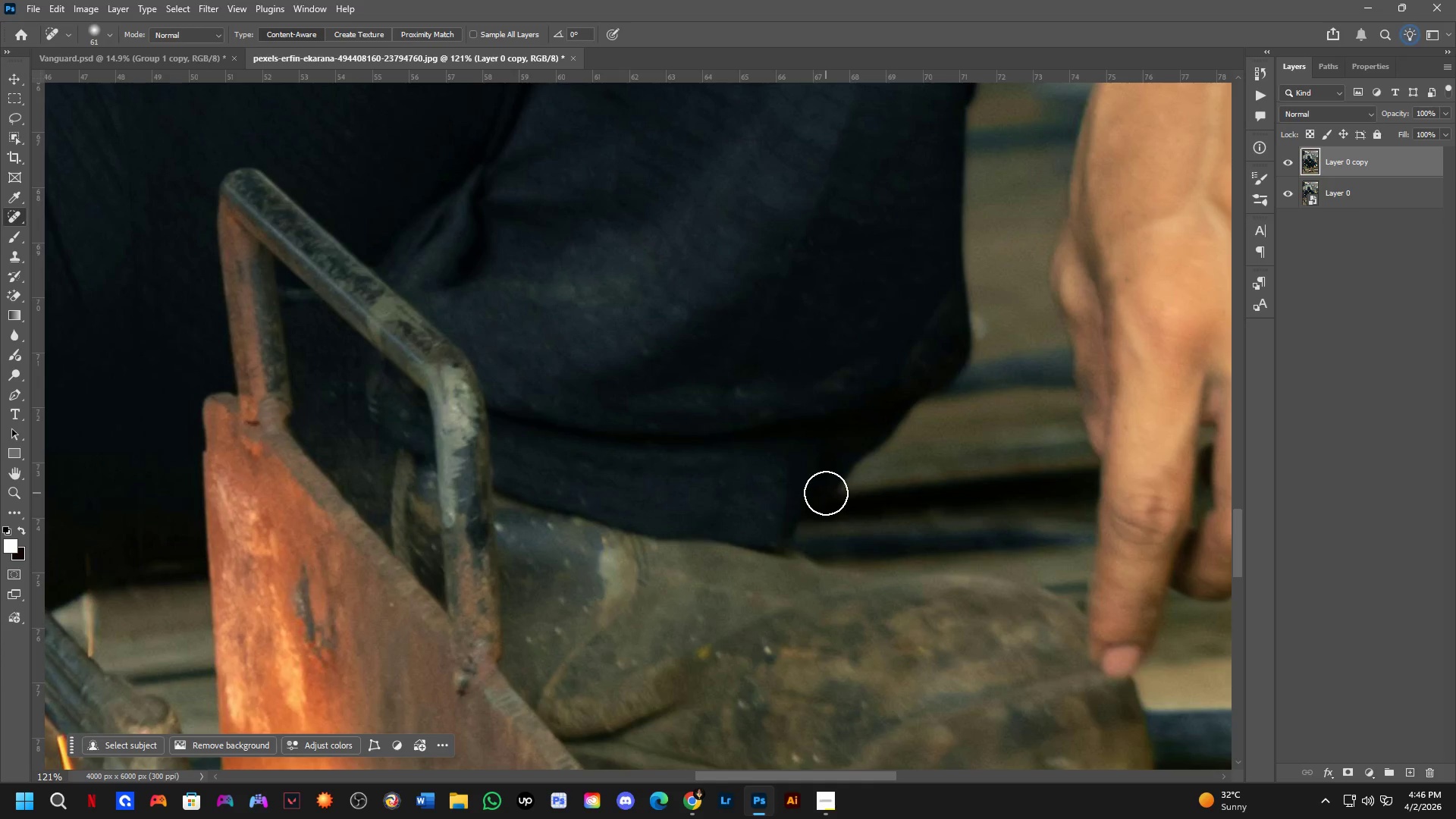 
wait(20.58)
 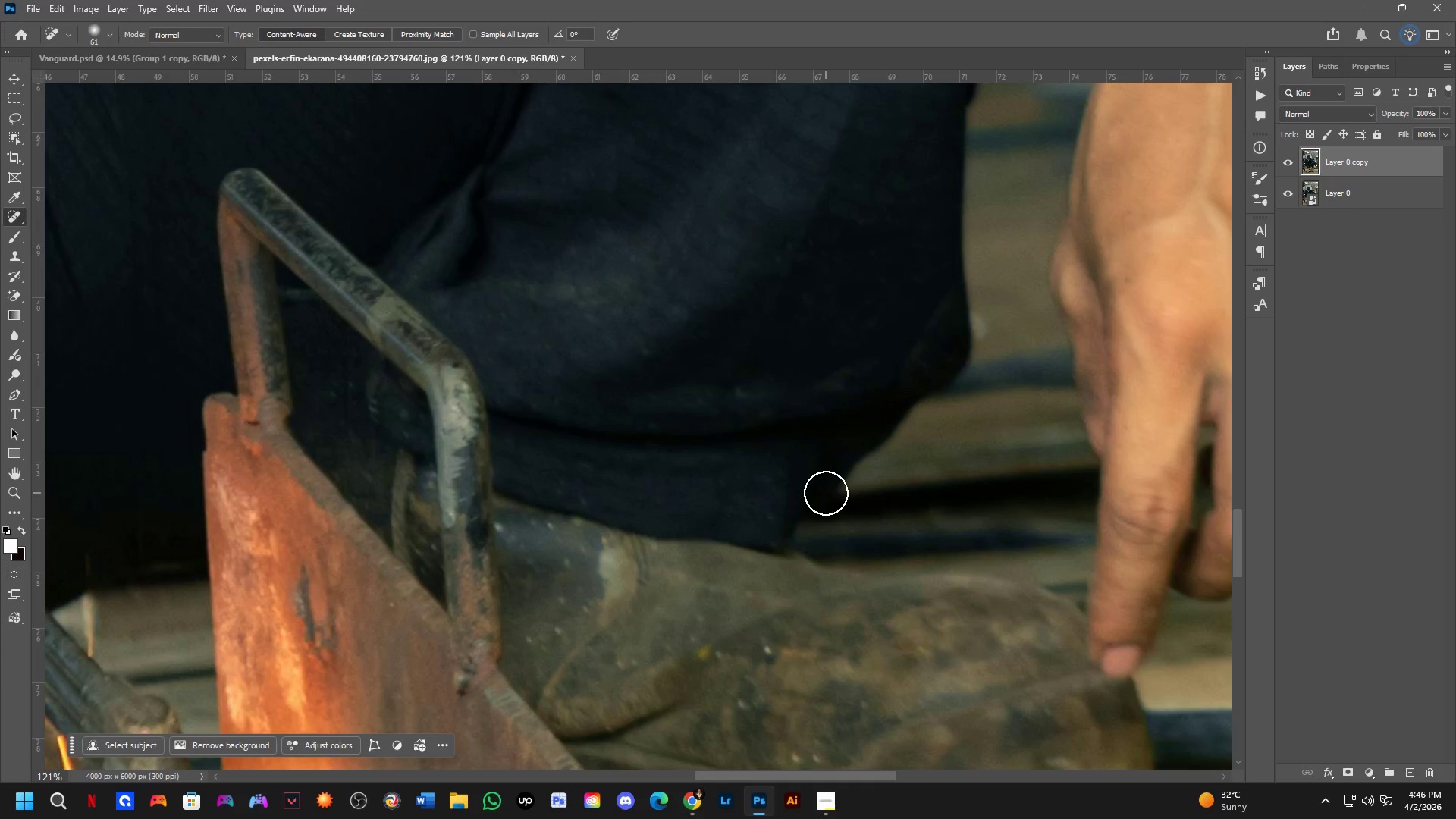 
scroll: coordinate [635, 378], scroll_direction: none, amount: 0.0
 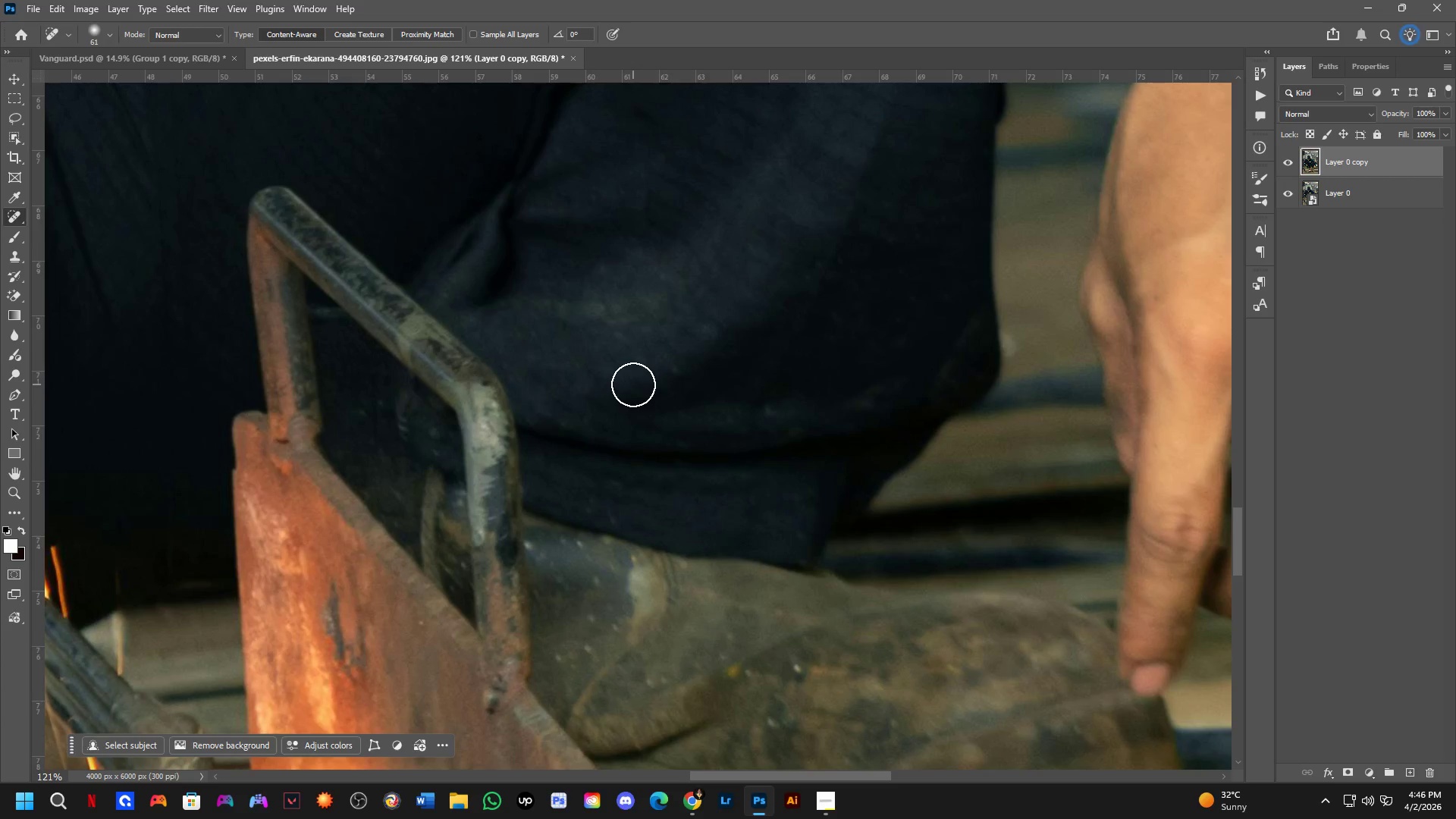 
scroll: coordinate [639, 382], scroll_direction: down, amount: 2.0
 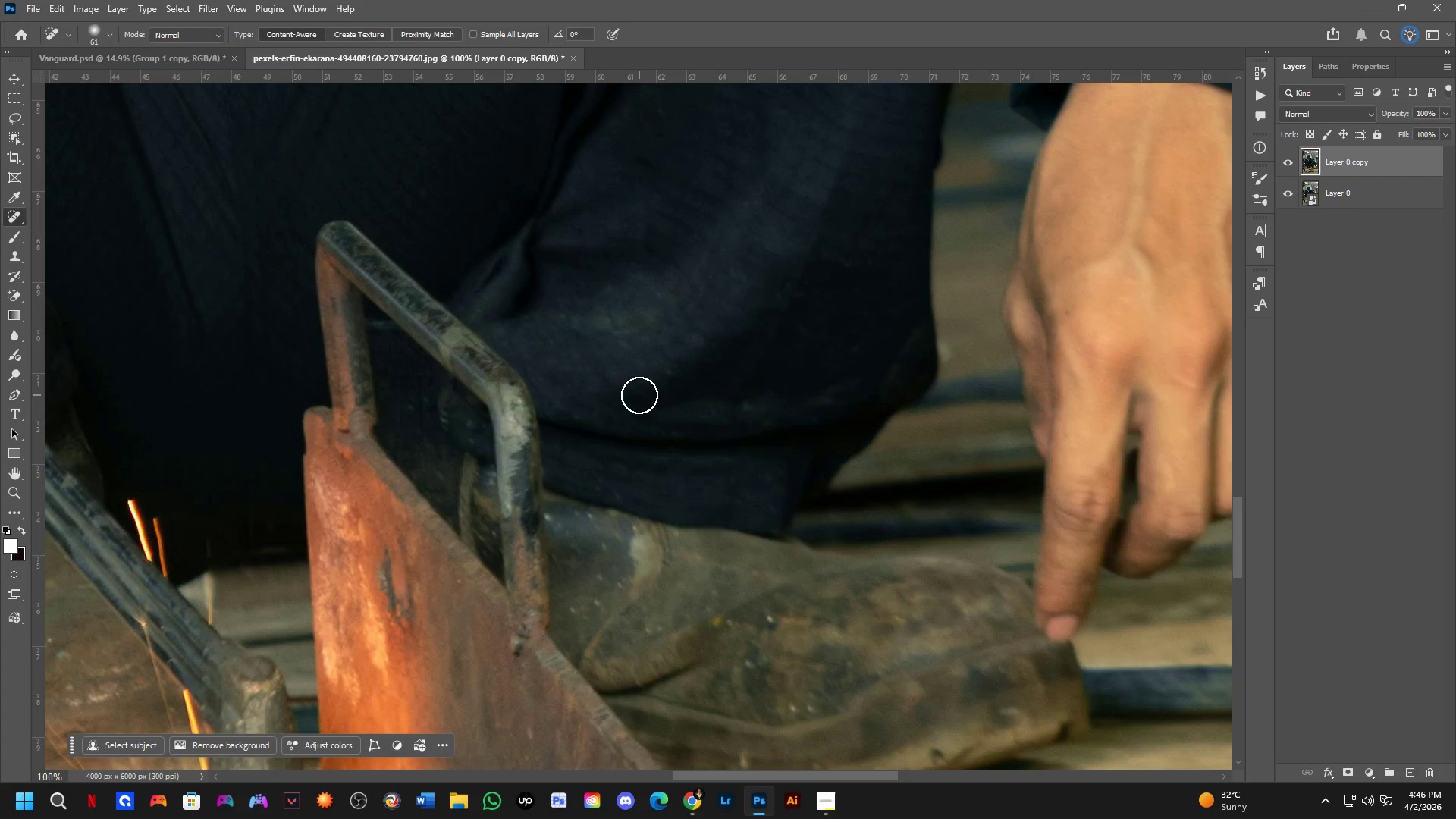 
key(Alt+Tab)